 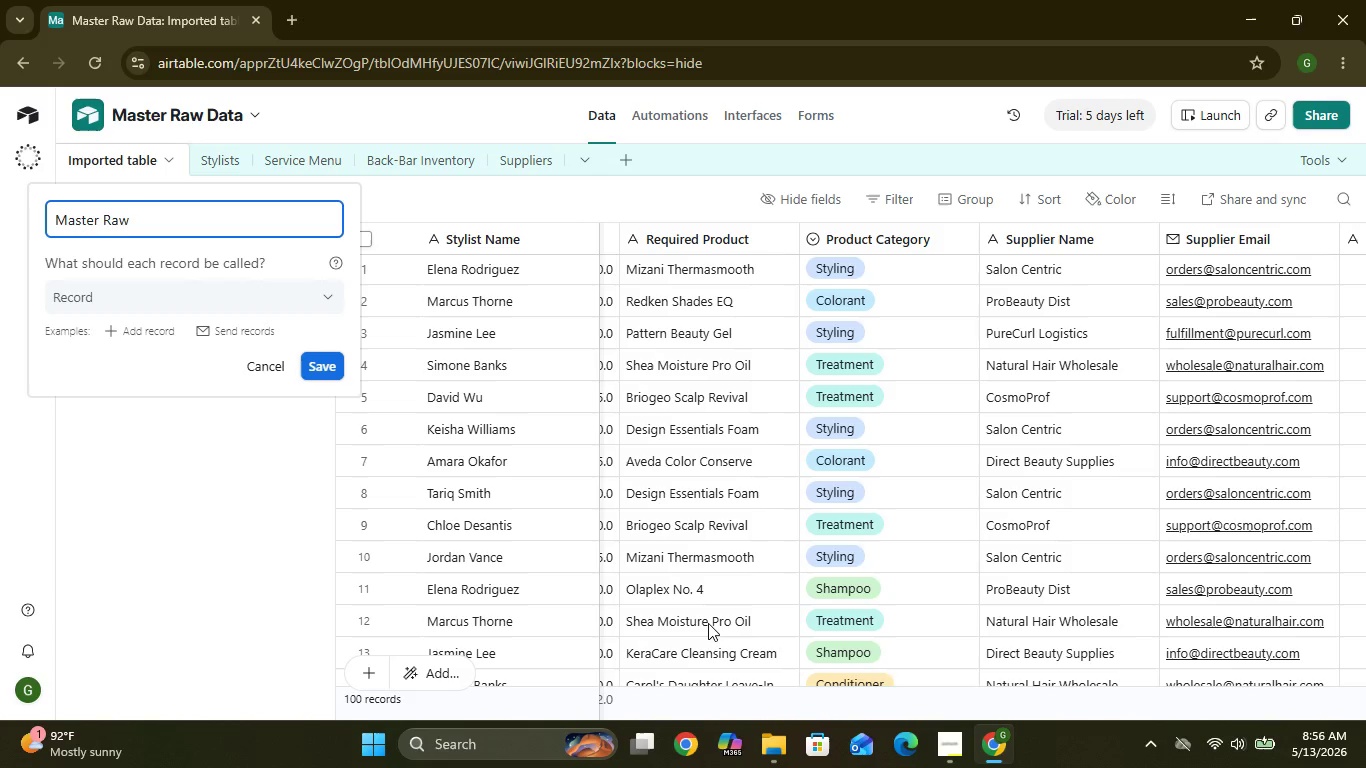 
left_click([708, 623])
 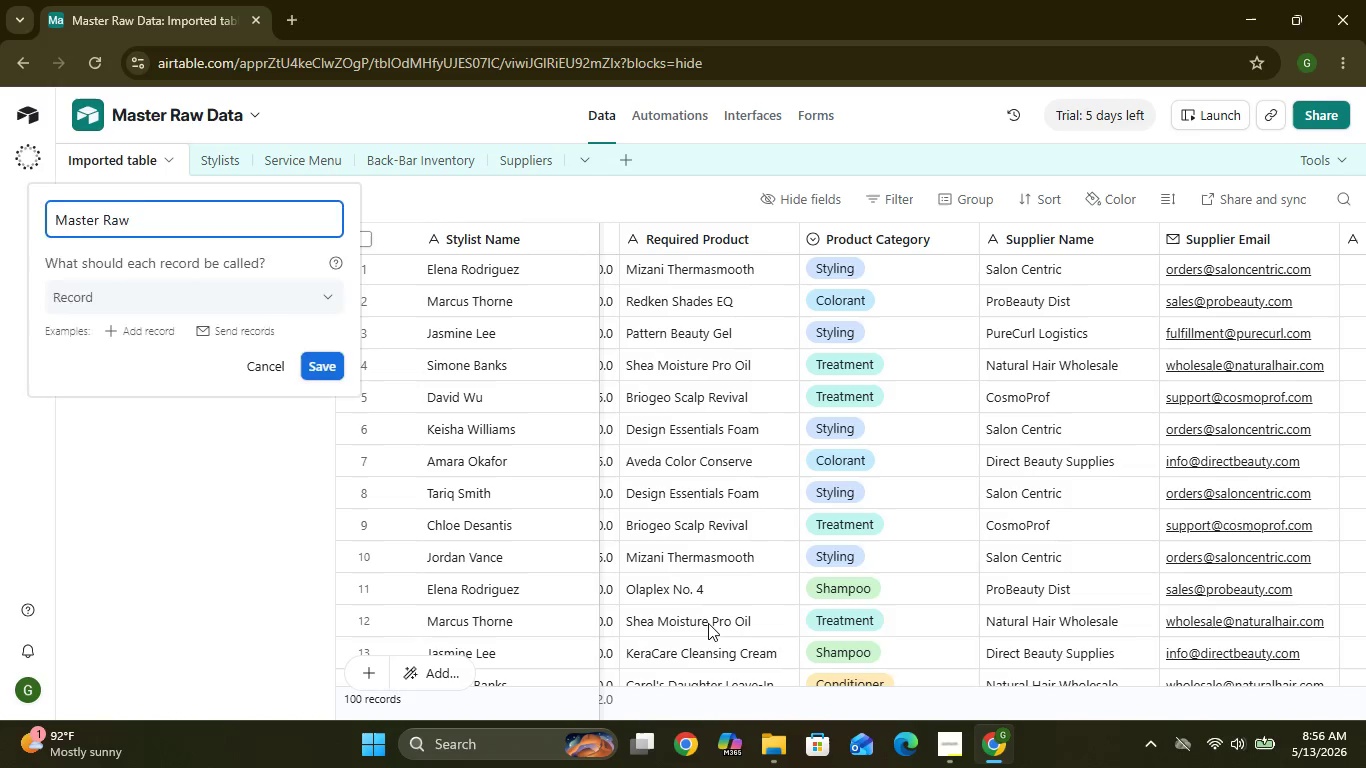 
type(Data)
 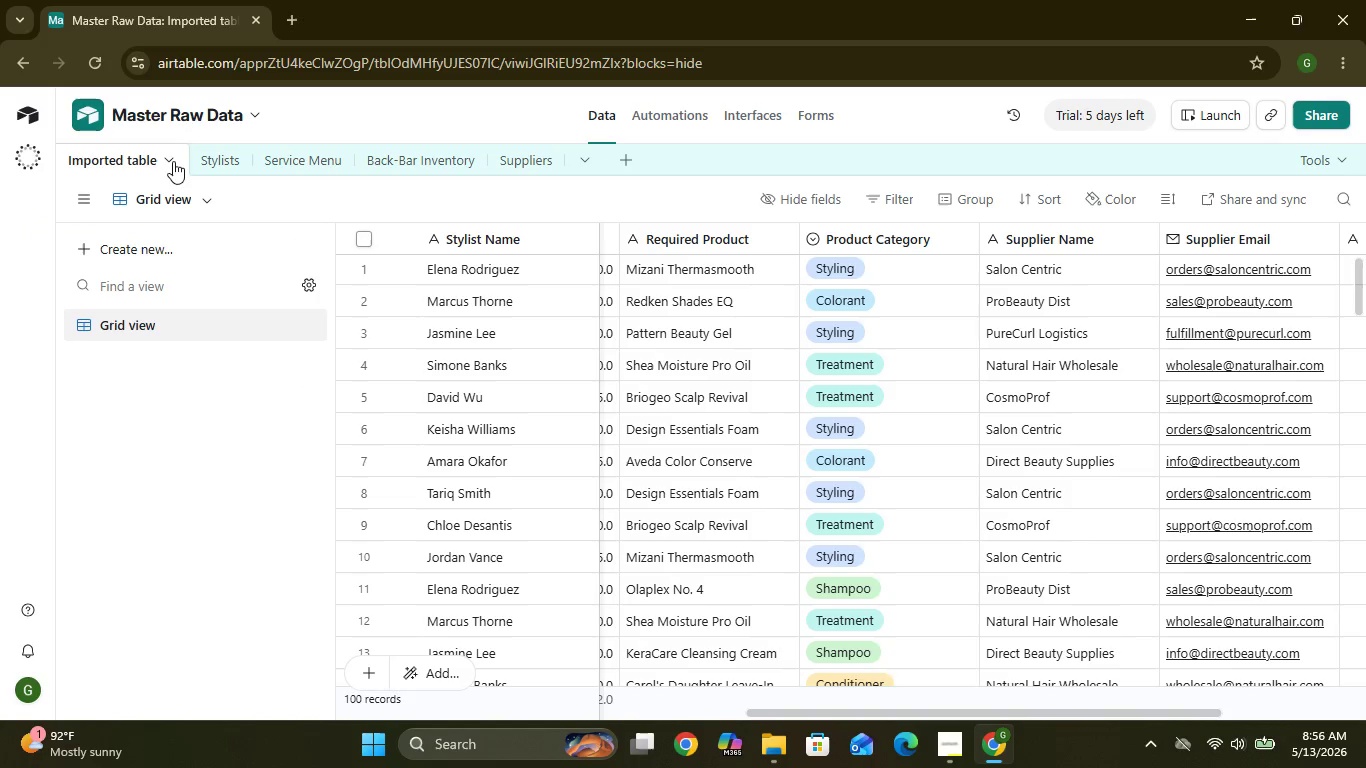 
left_click([169, 159])
 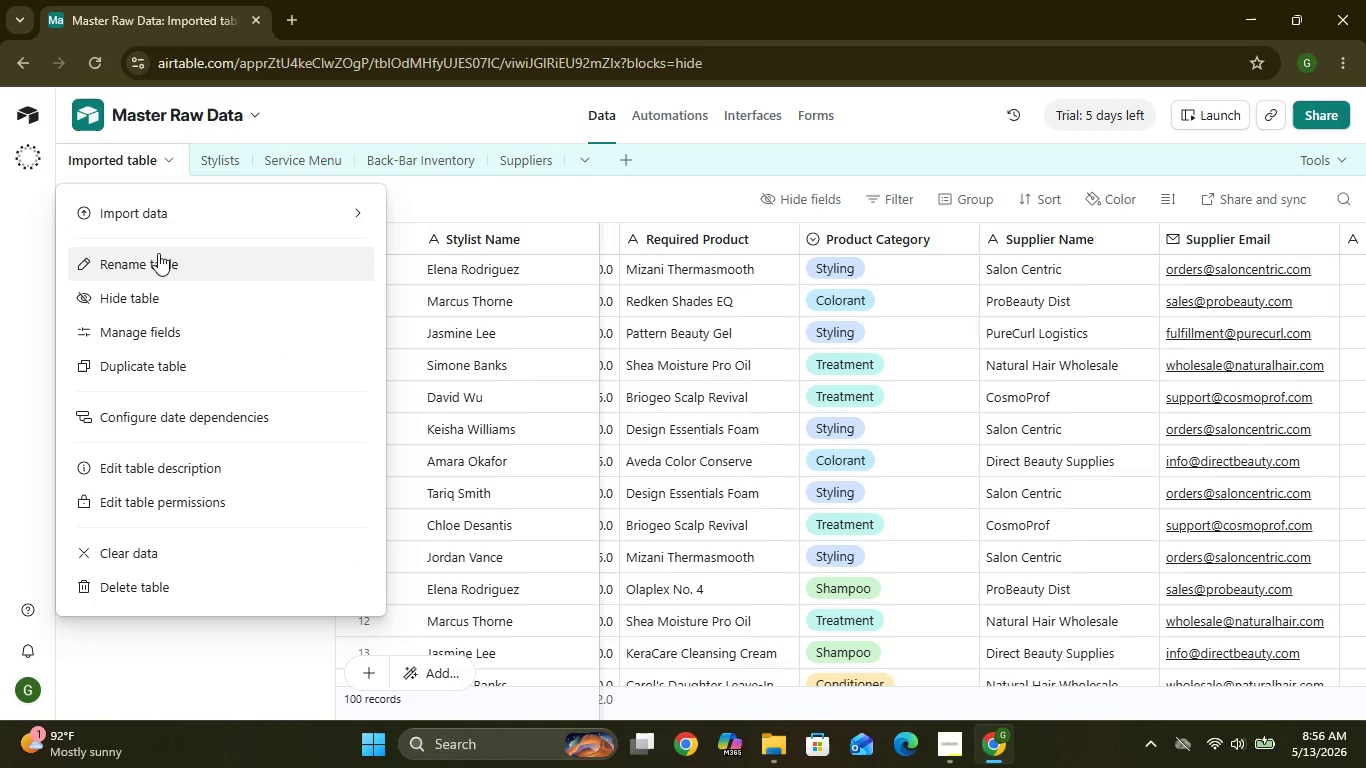 
left_click([155, 266])
 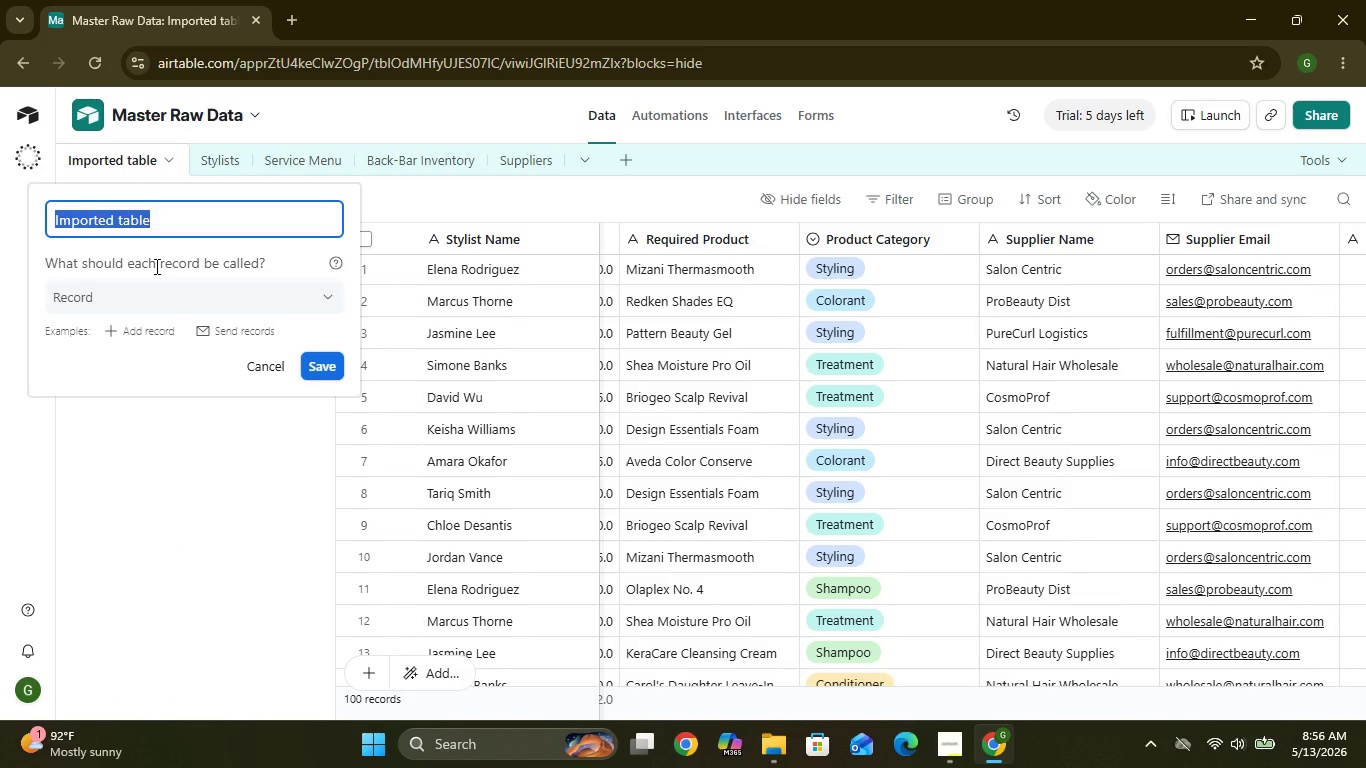 
type(Master Raw Data)
 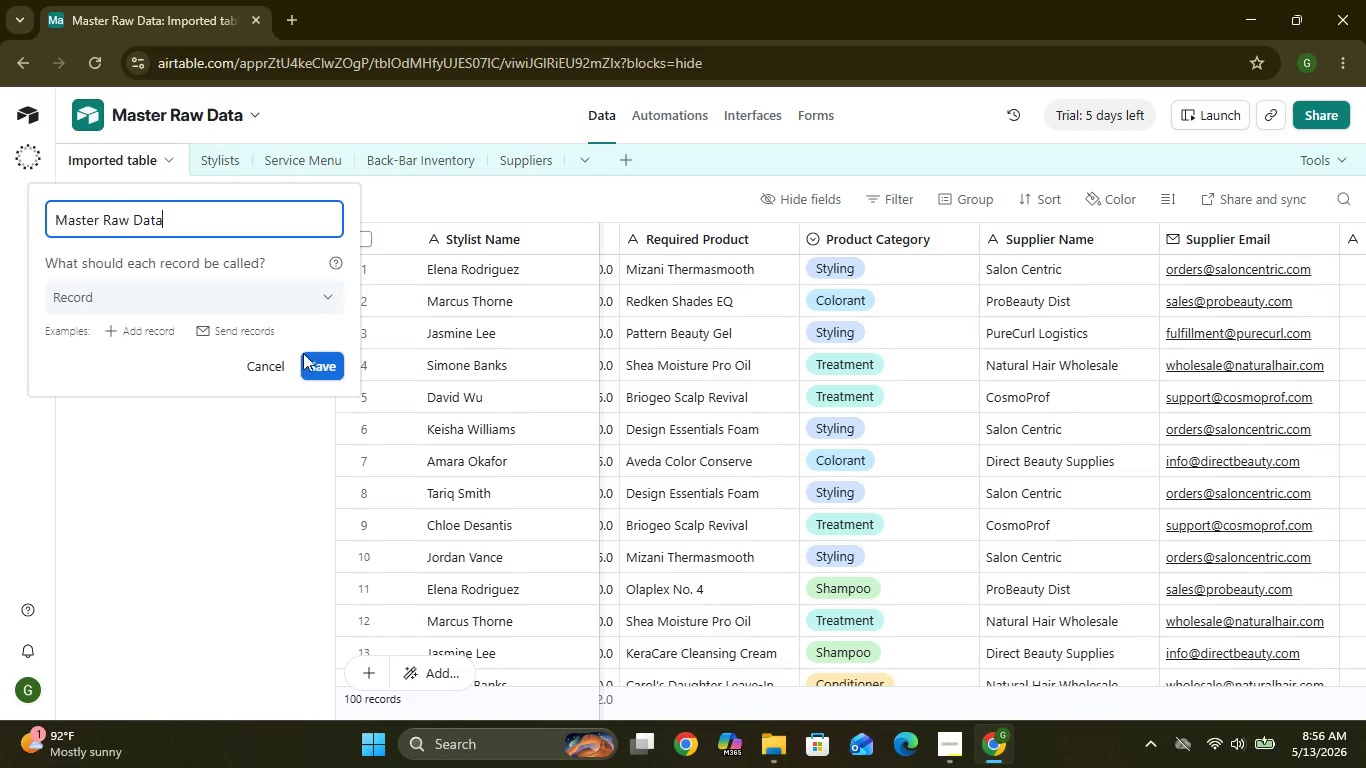 
left_click([311, 358])
 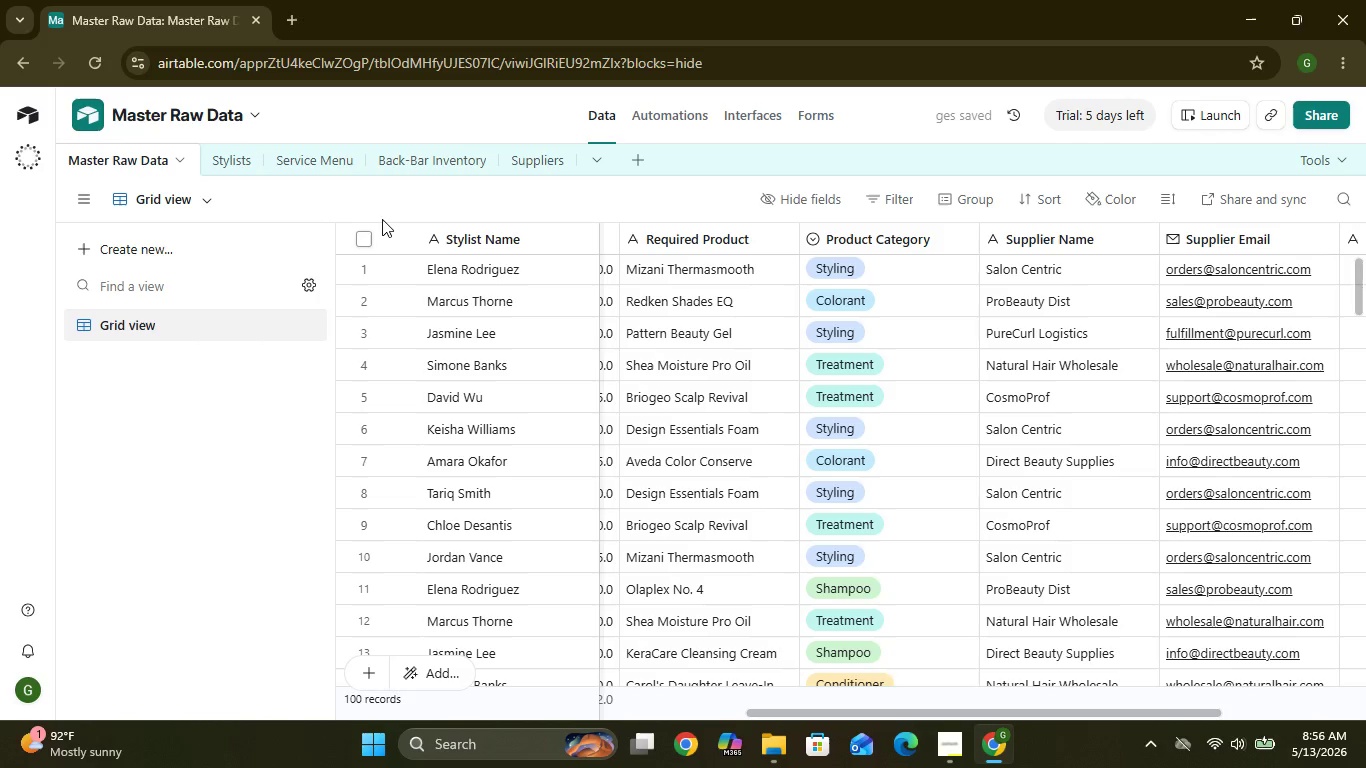 
wait(5.06)
 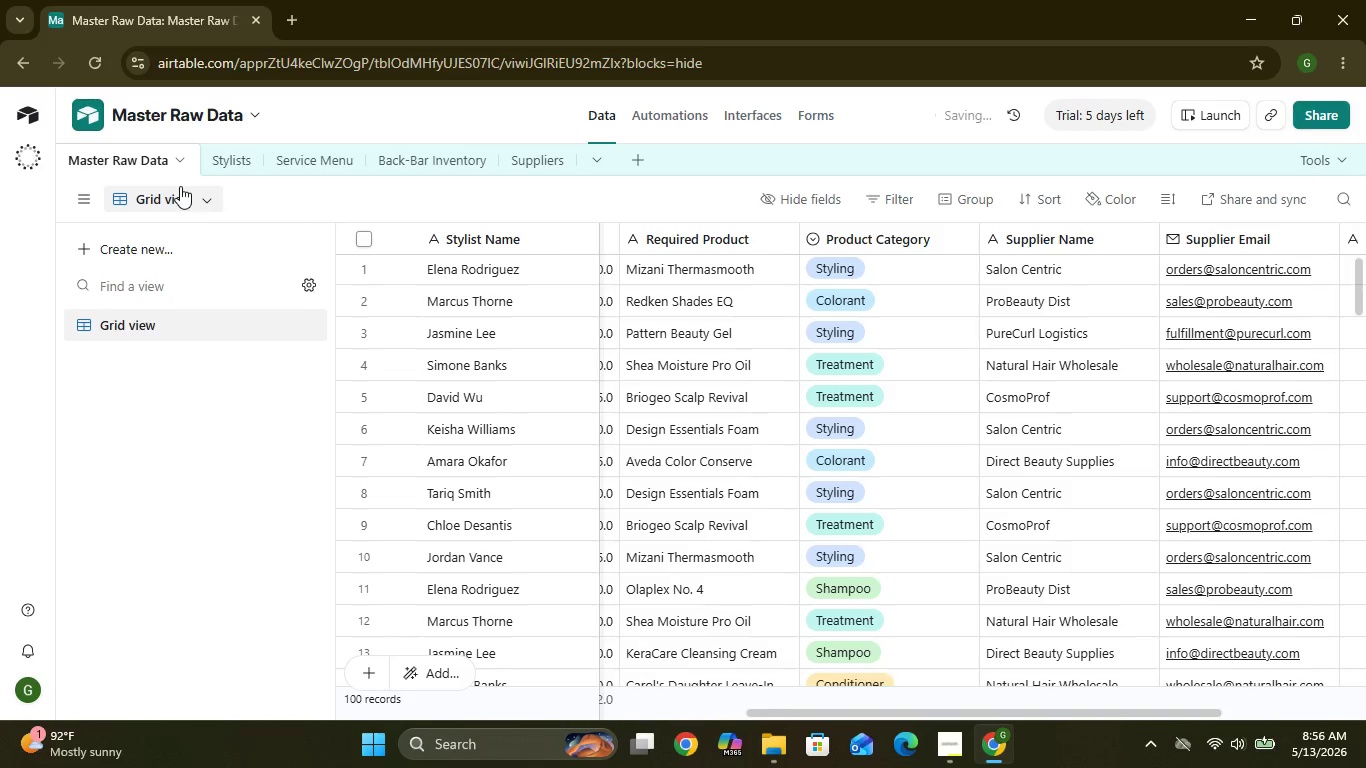 
left_click([236, 169])
 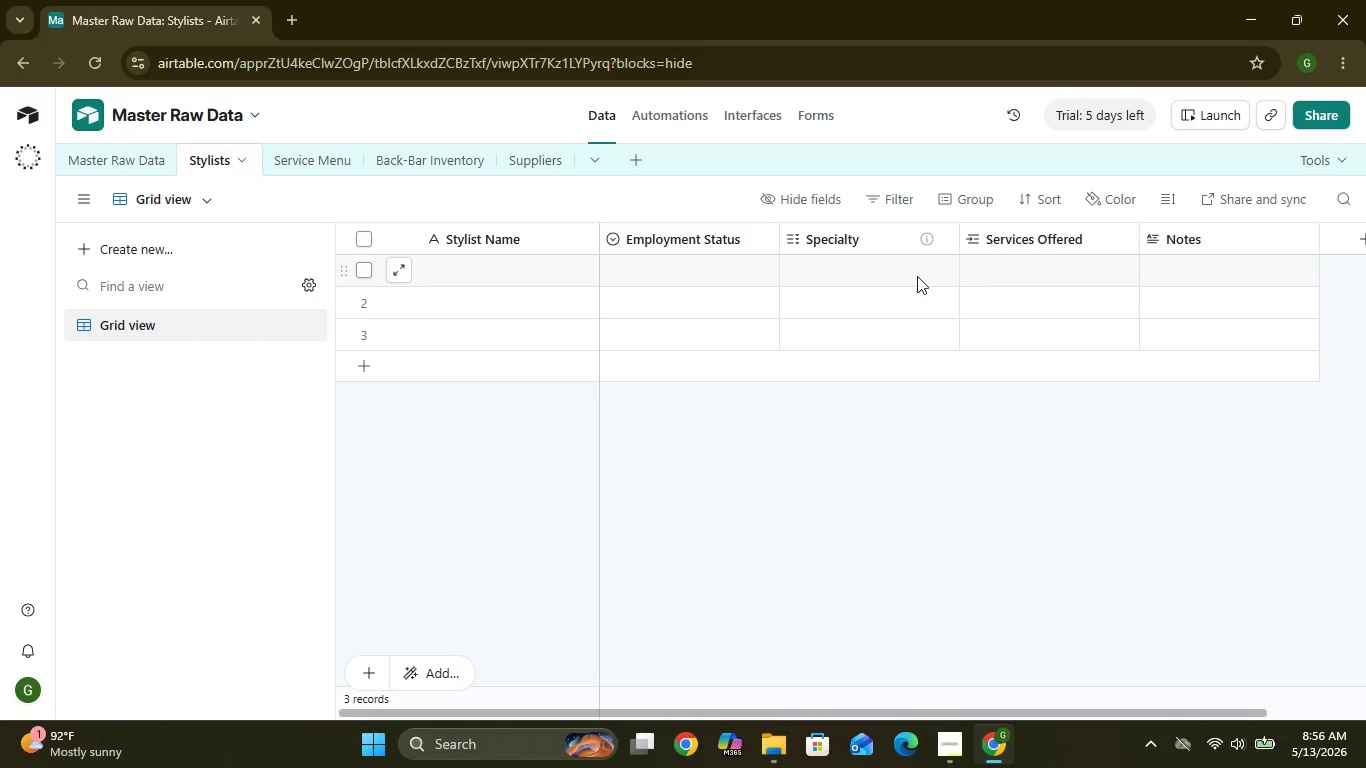 
wait(27.2)
 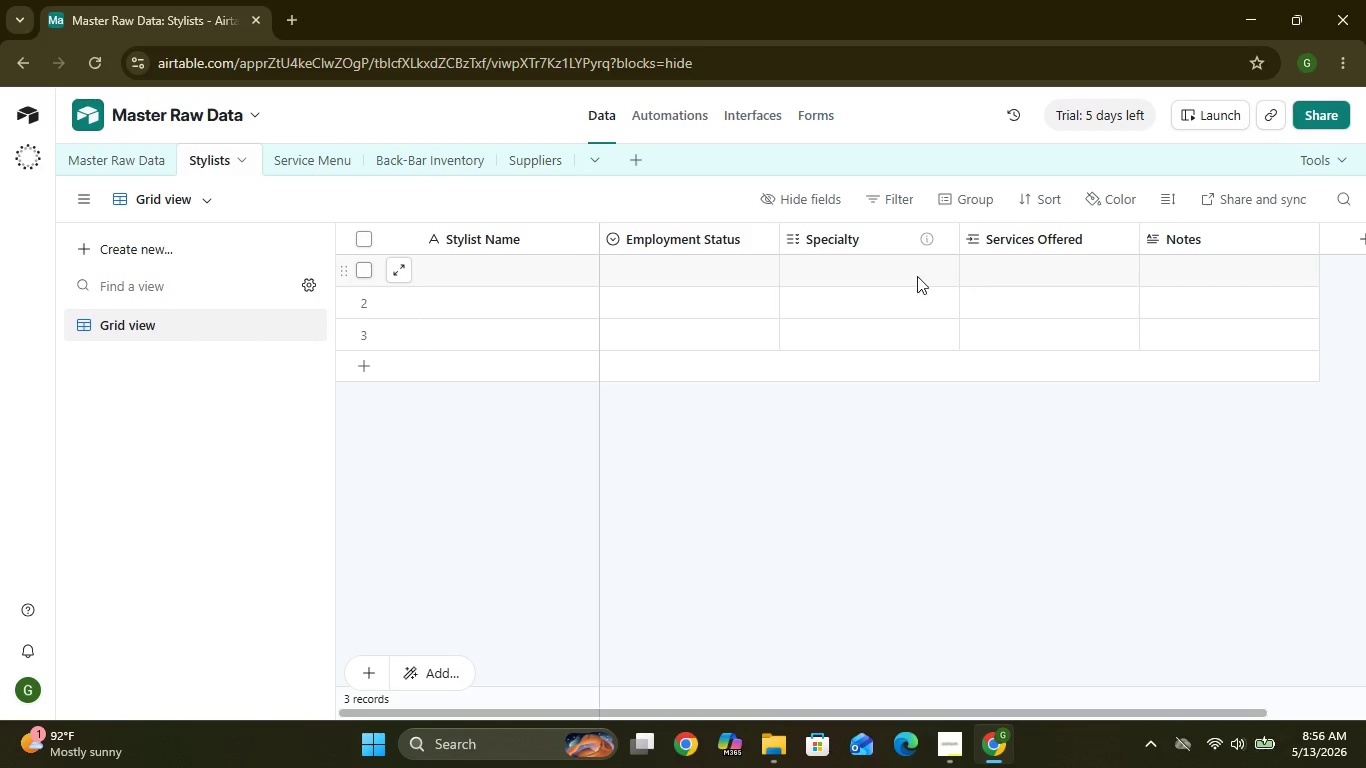 
left_click([297, 170])
 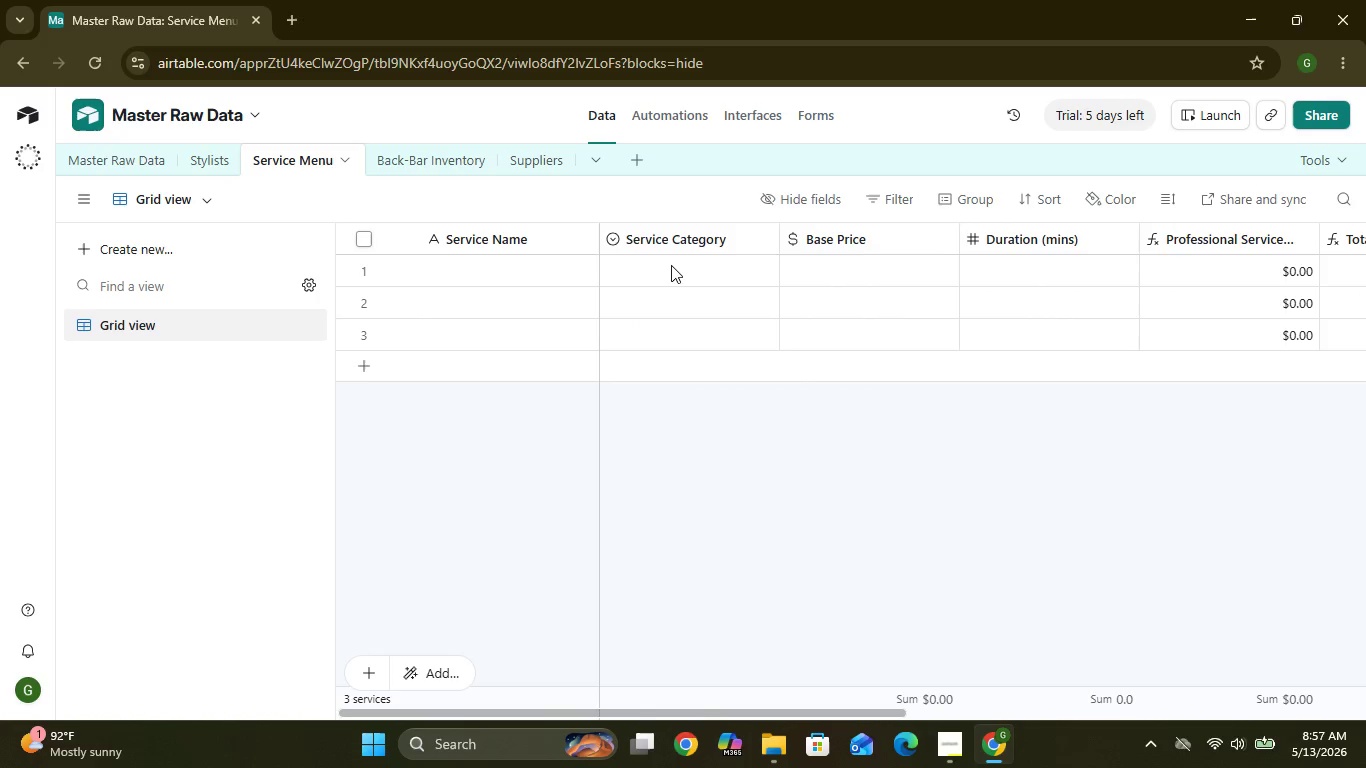 
left_click([430, 164])
 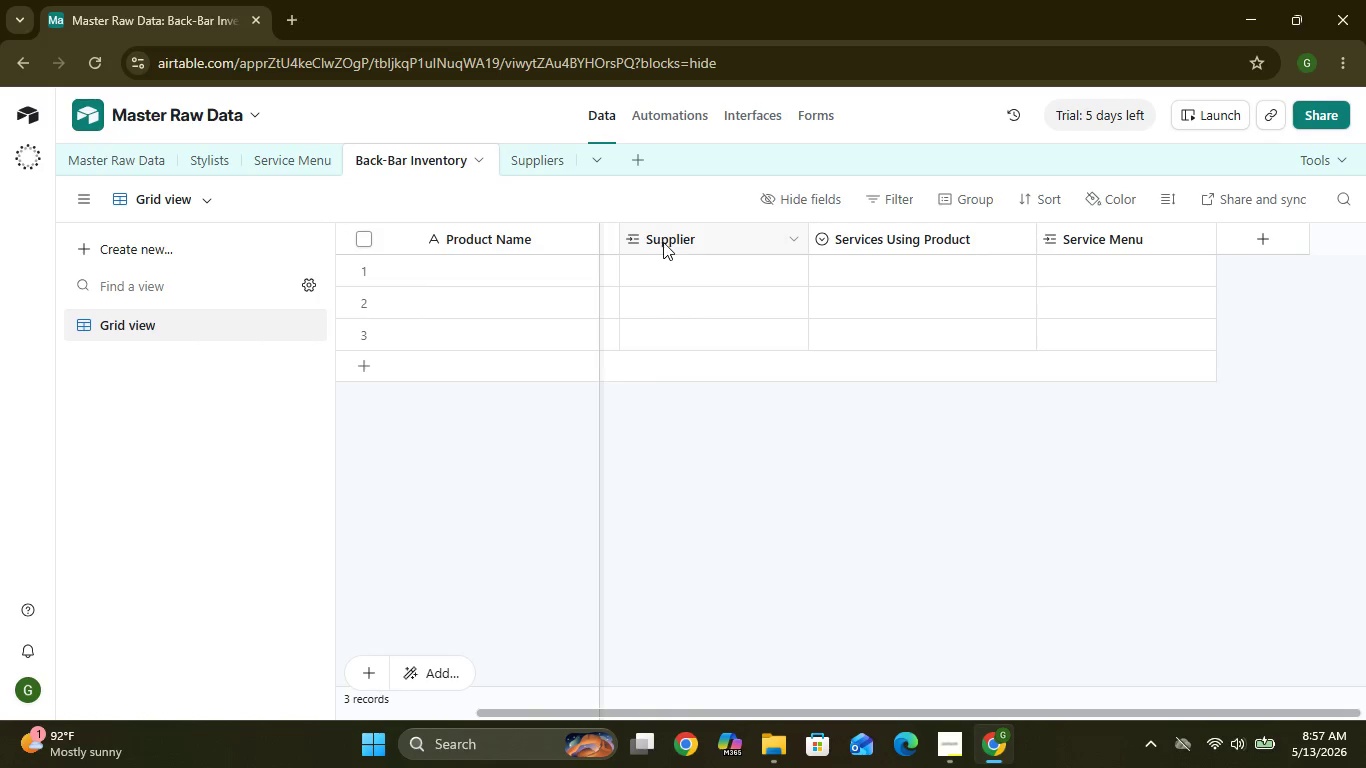 
left_click([664, 241])
 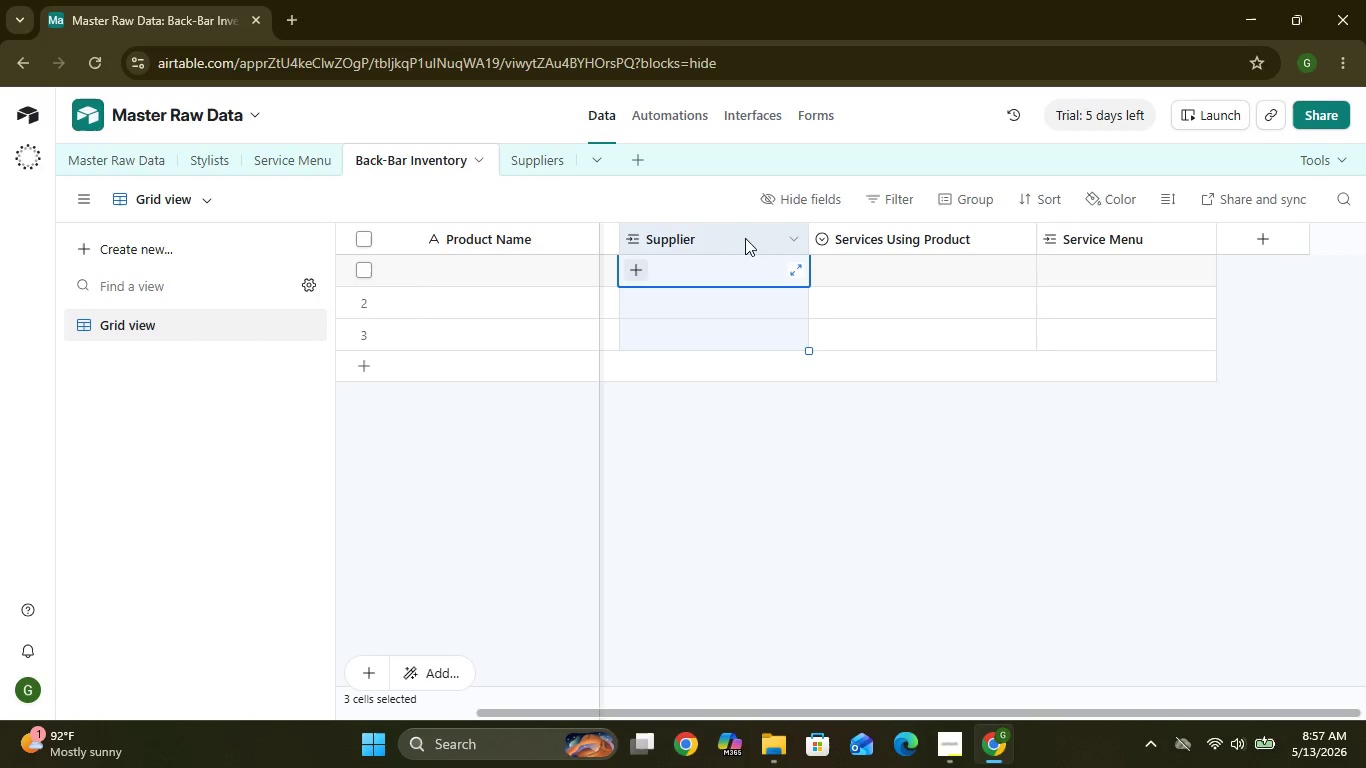 
left_click([778, 232])
 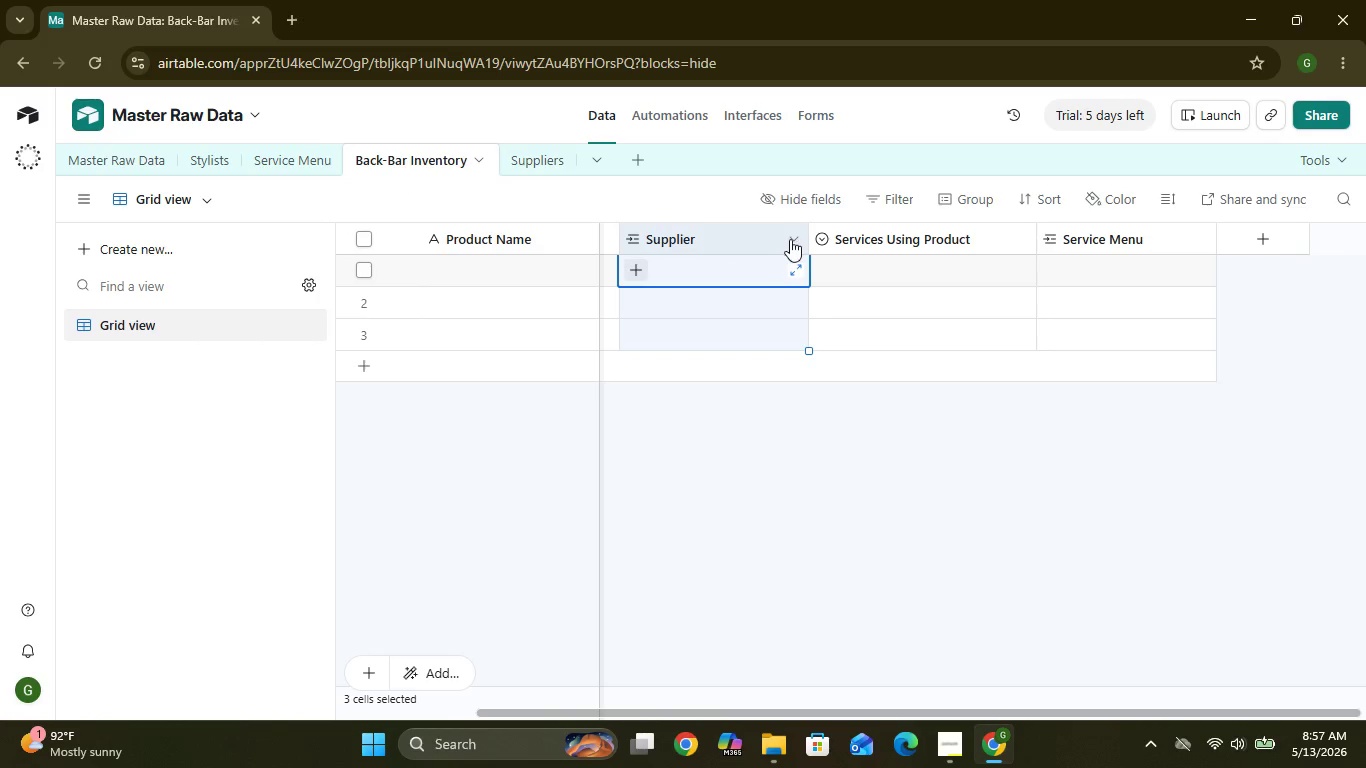 
left_click([793, 240])
 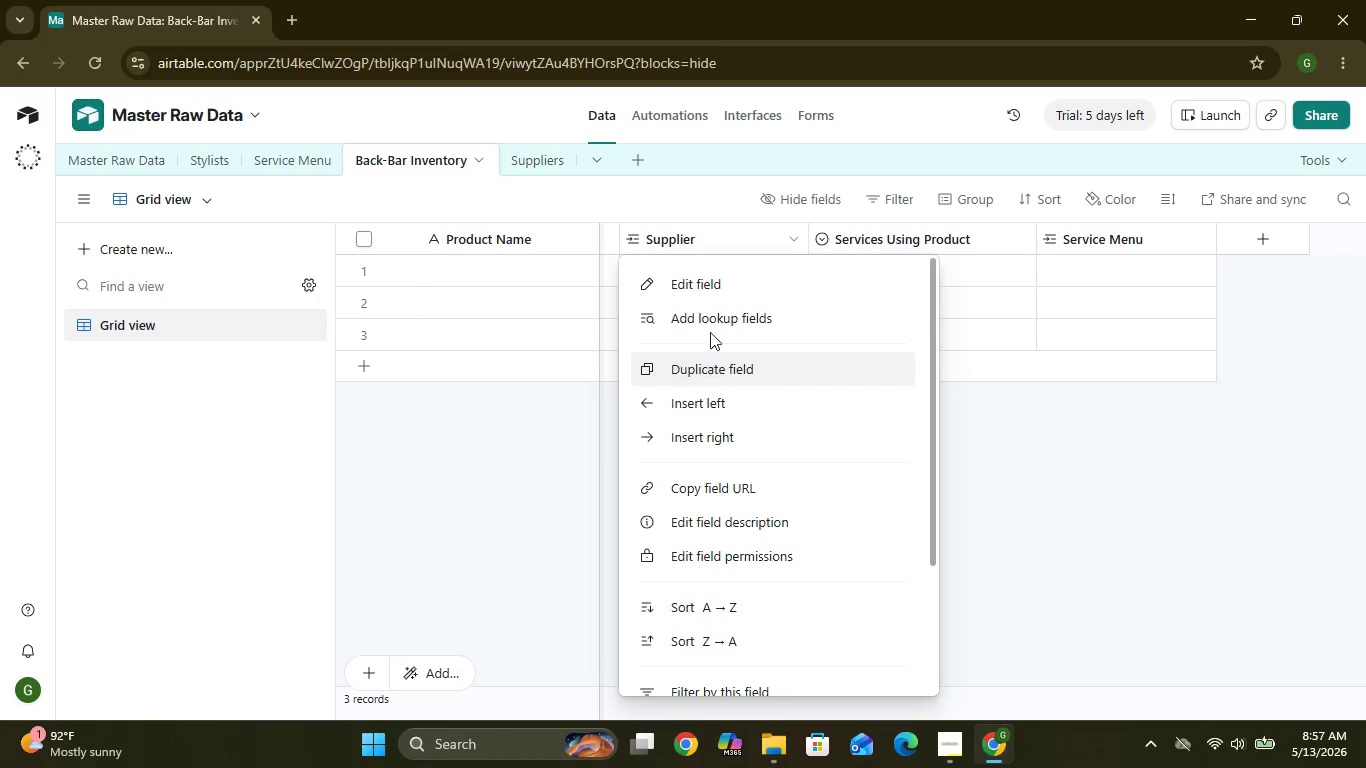 
left_click([708, 286])
 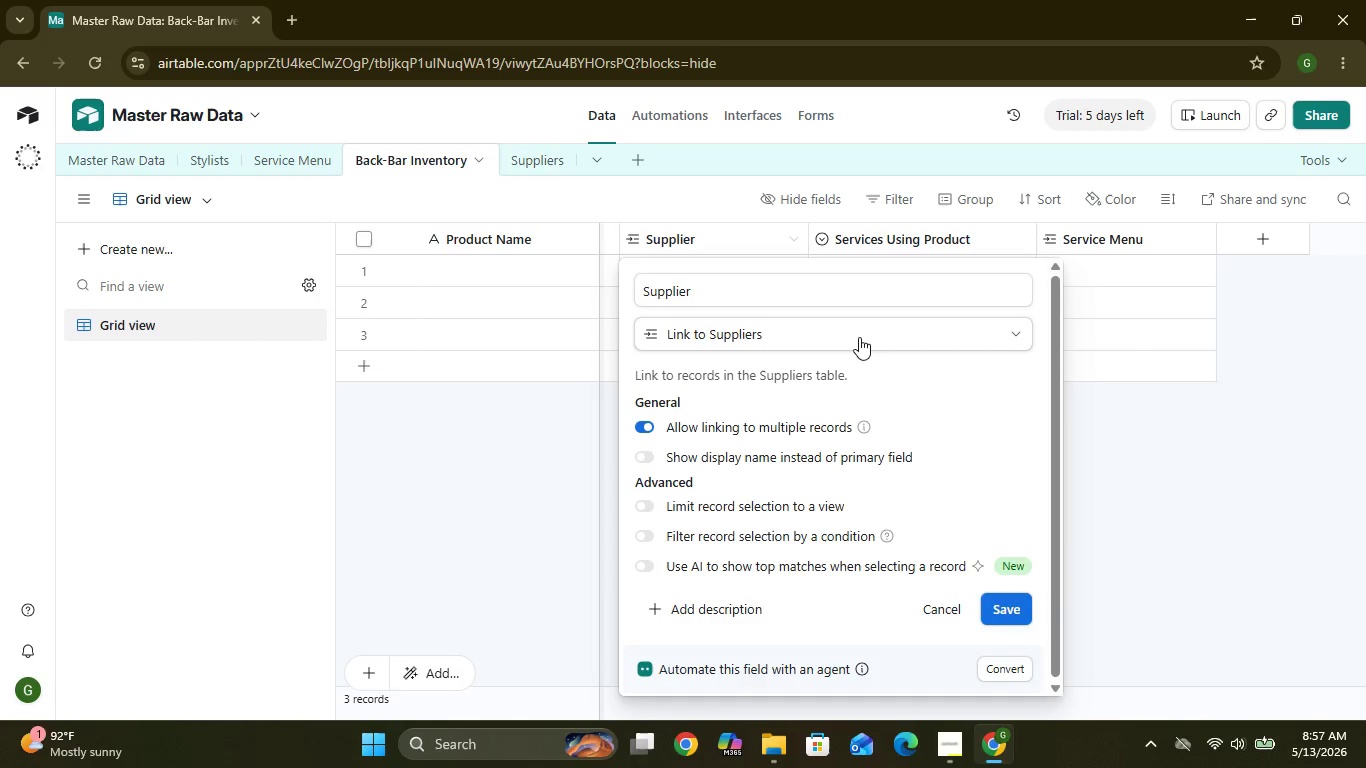 
left_click([922, 339])
 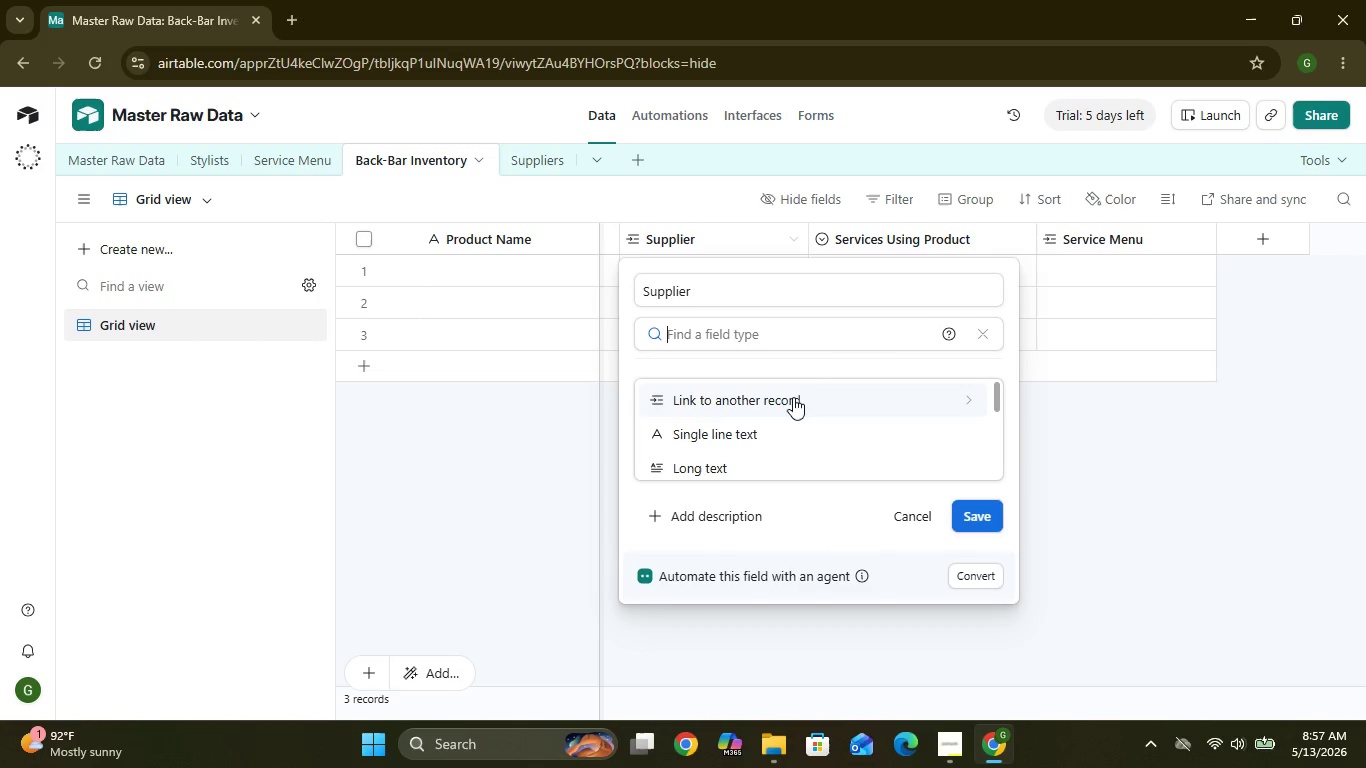 
left_click([792, 399])
 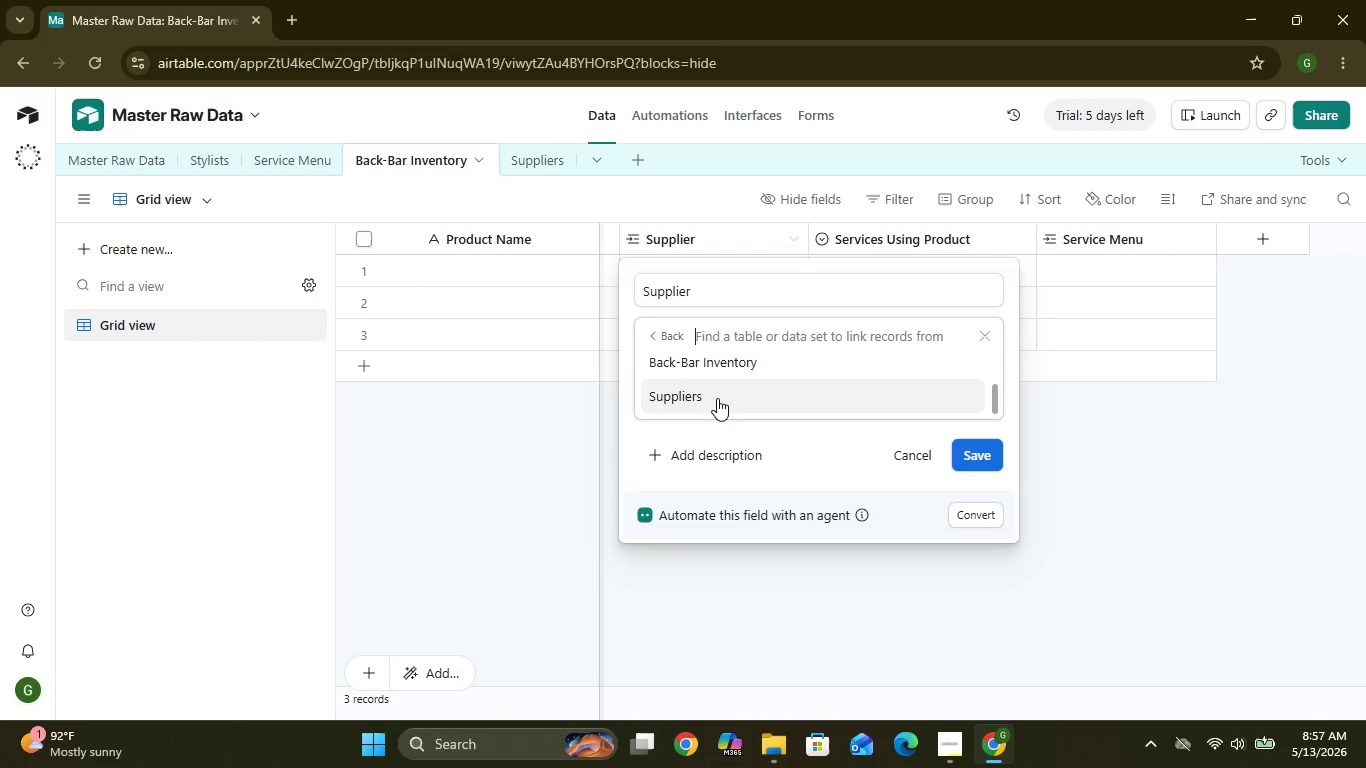 
wait(6.42)
 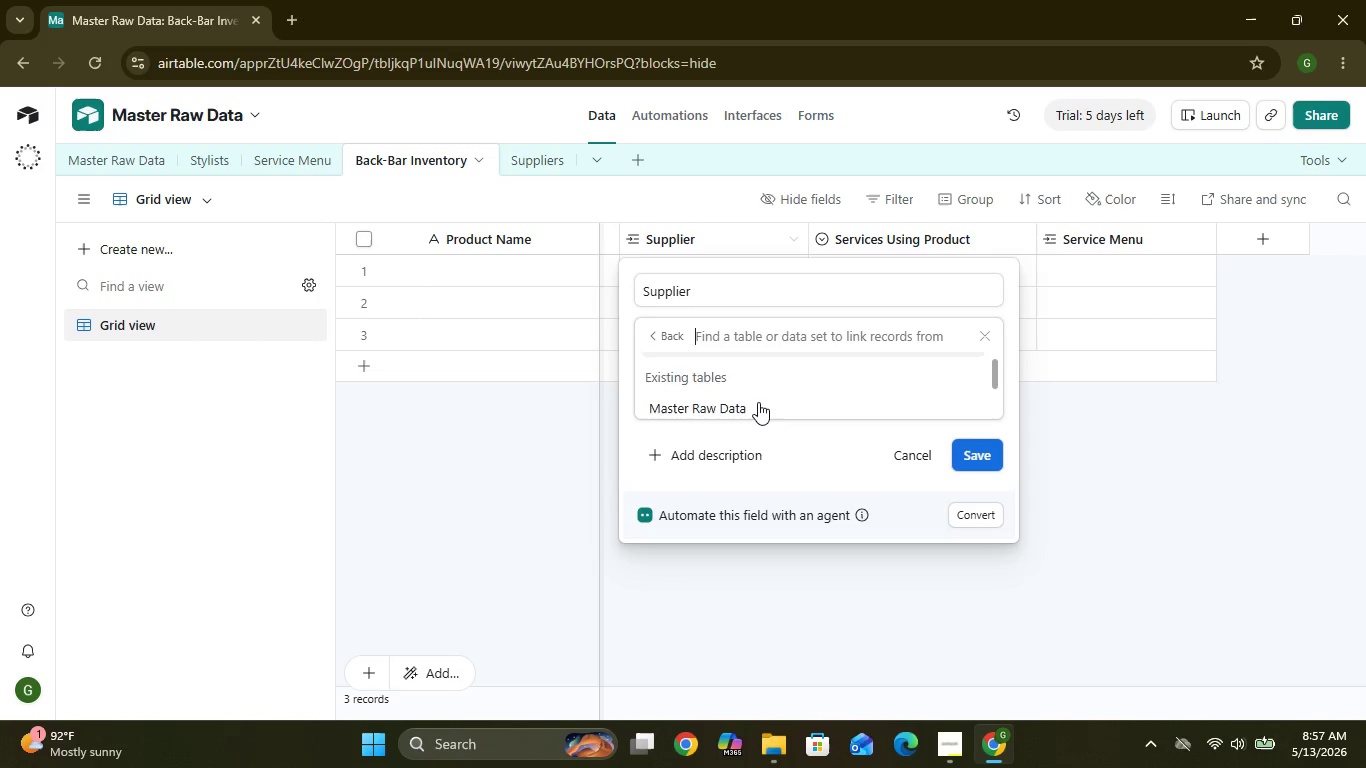 
left_click([717, 398])
 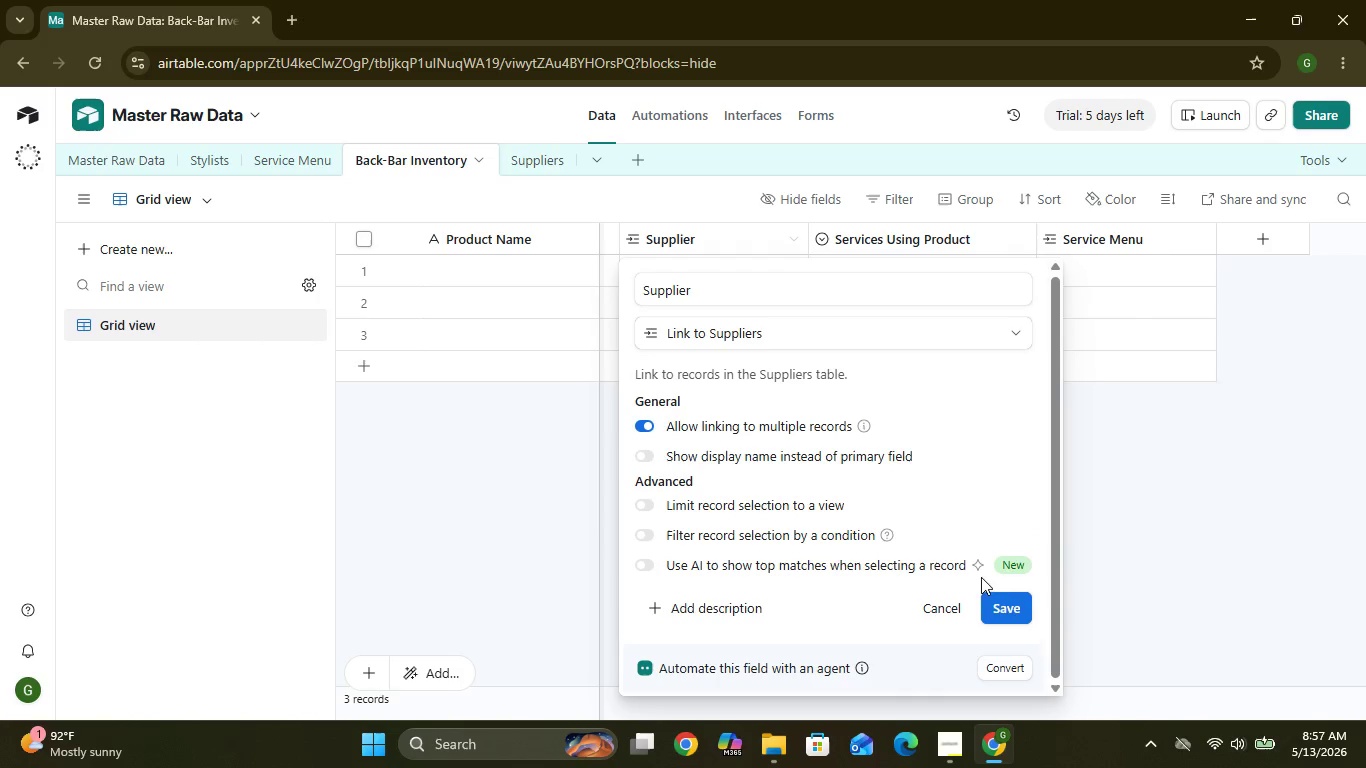 
left_click([995, 603])
 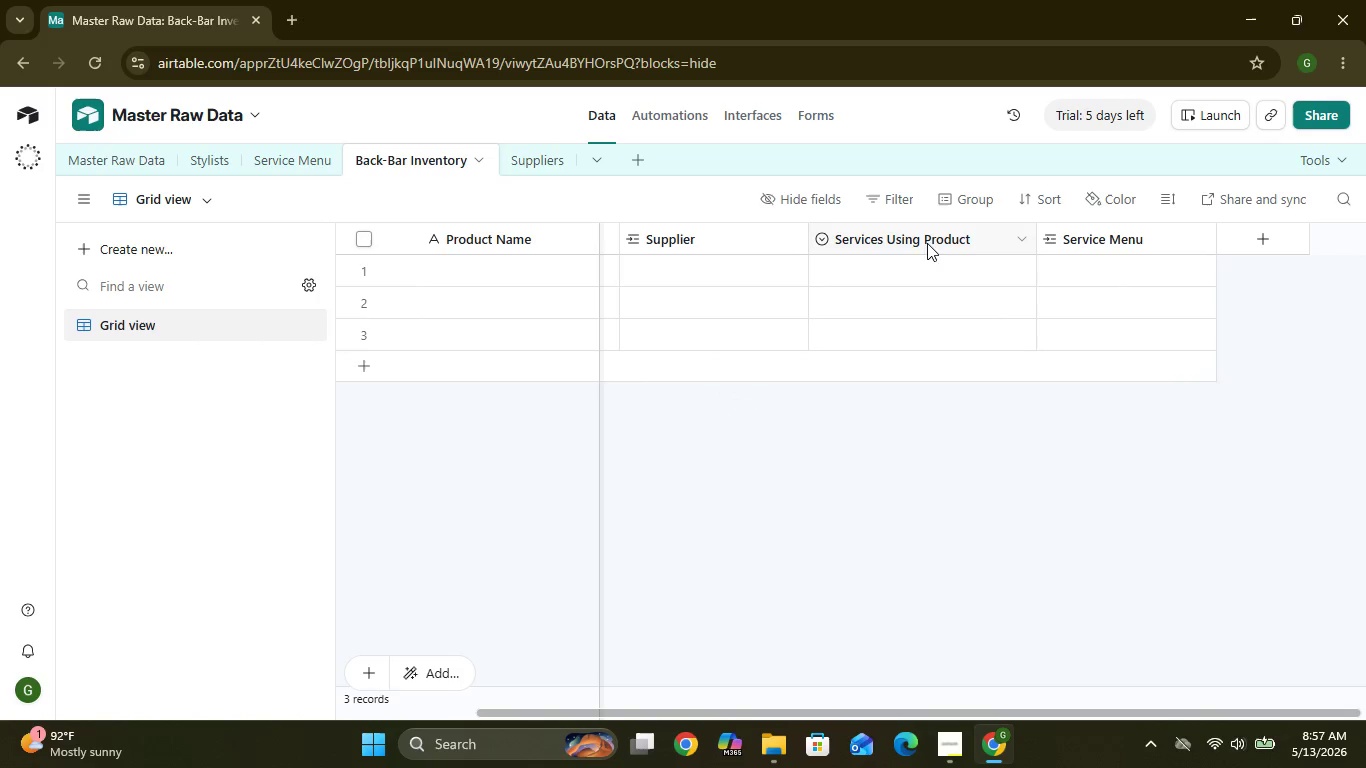 
wait(17.11)
 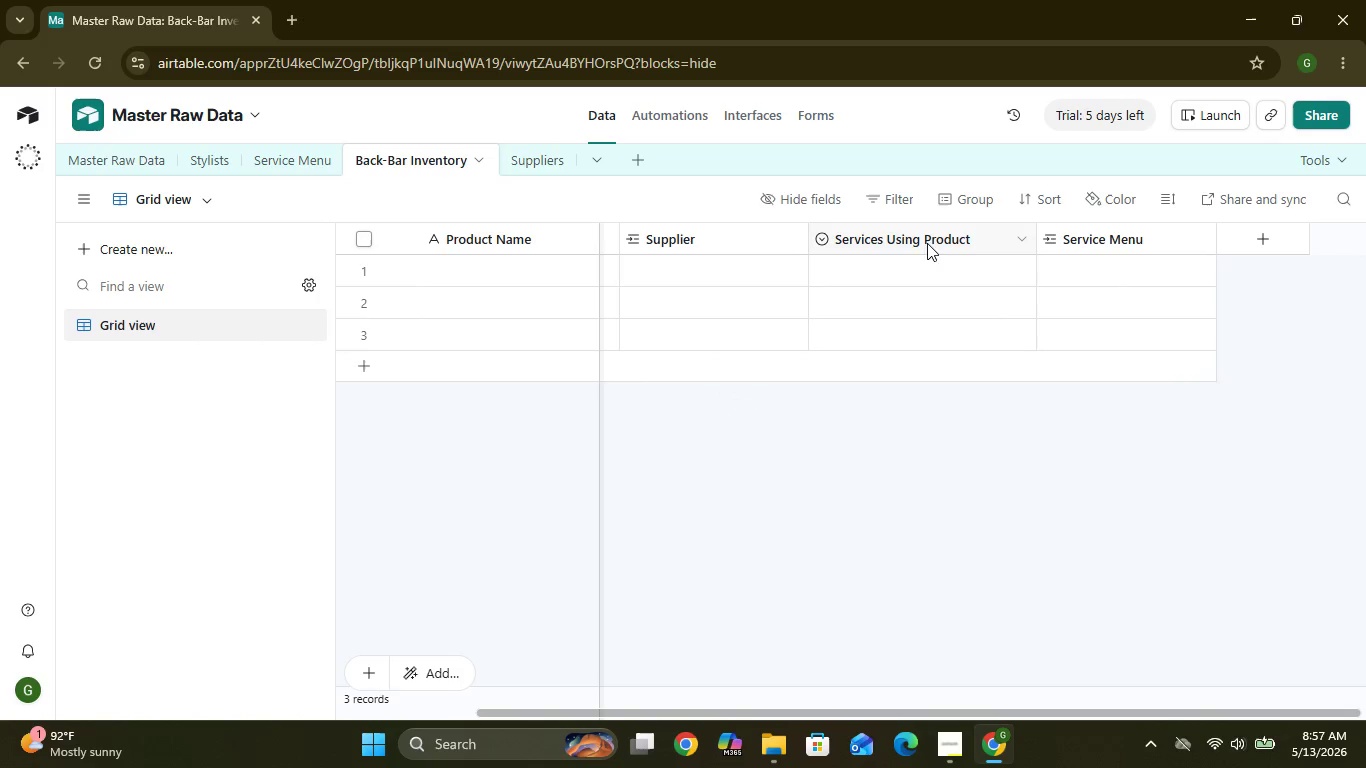 
left_click([945, 240])
 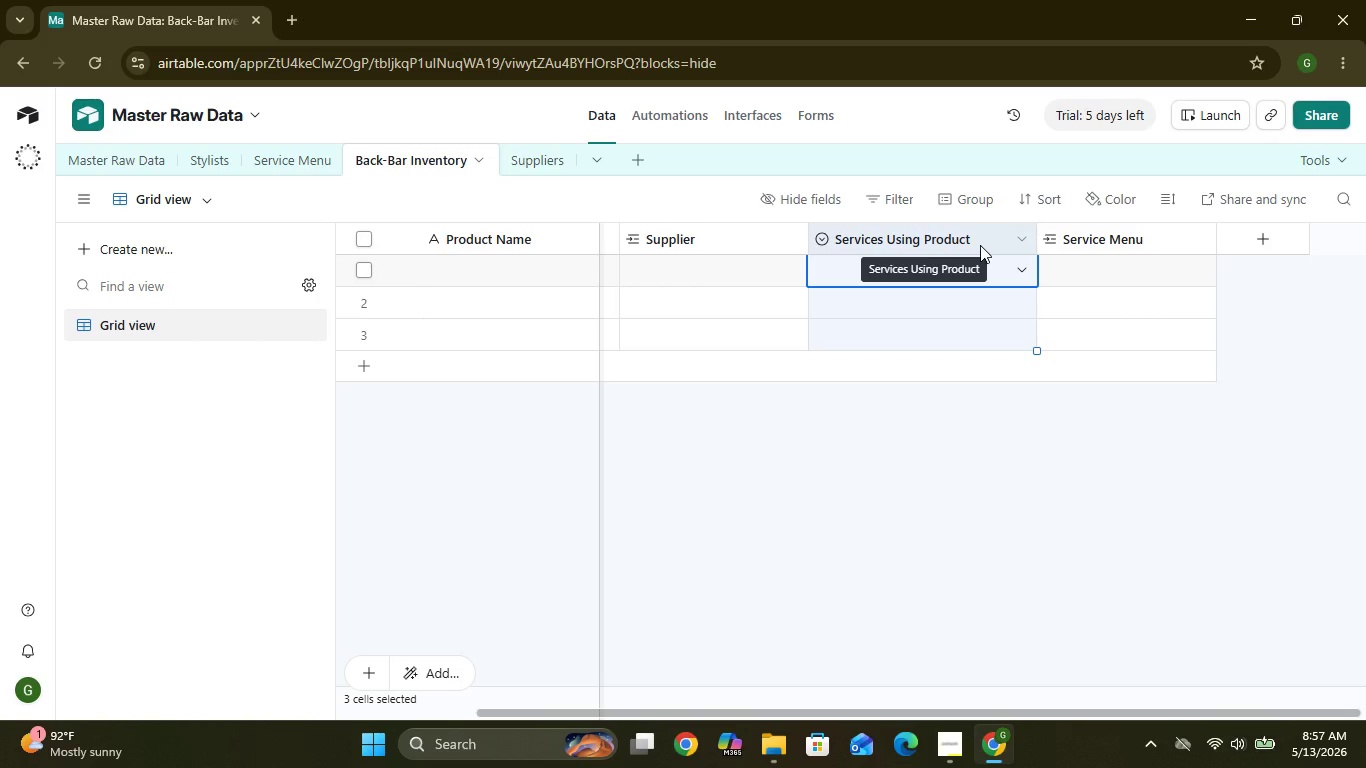 
left_click([980, 245])
 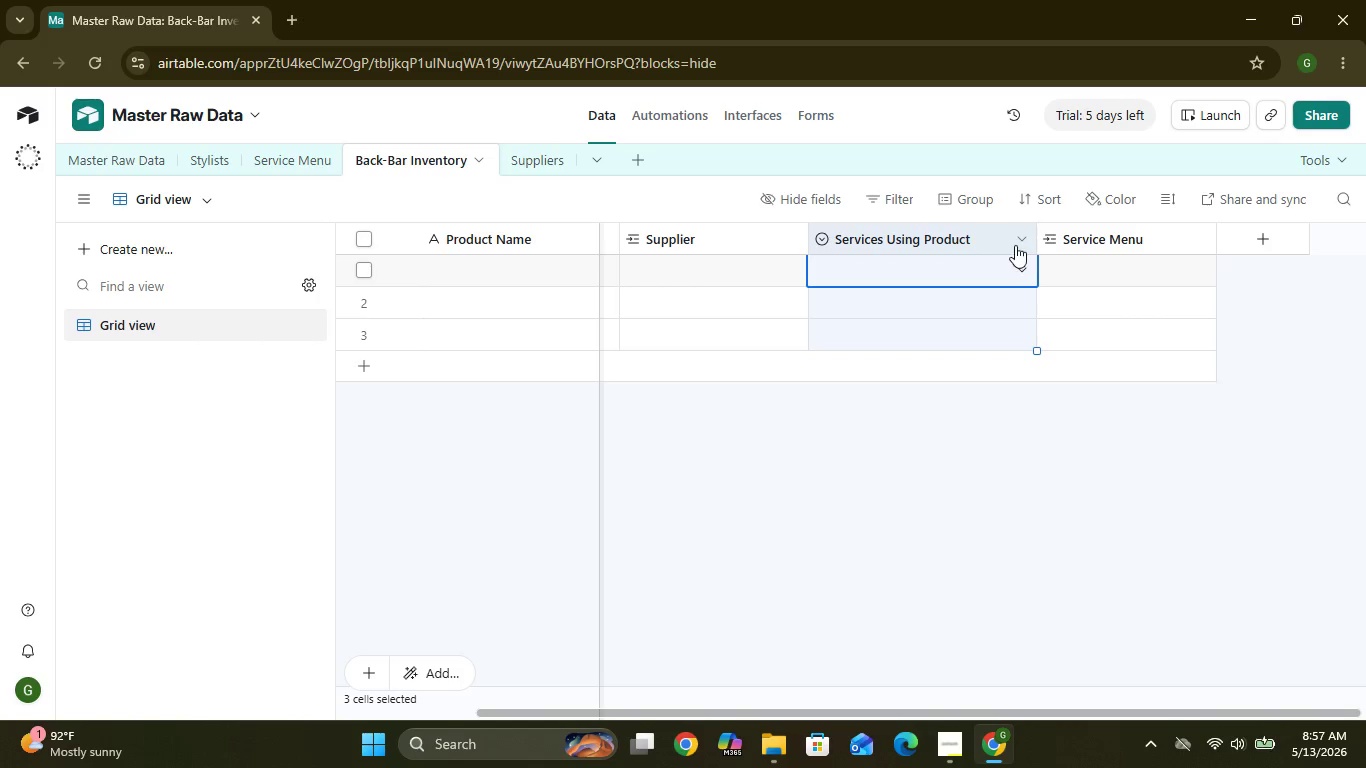 
left_click([1023, 240])
 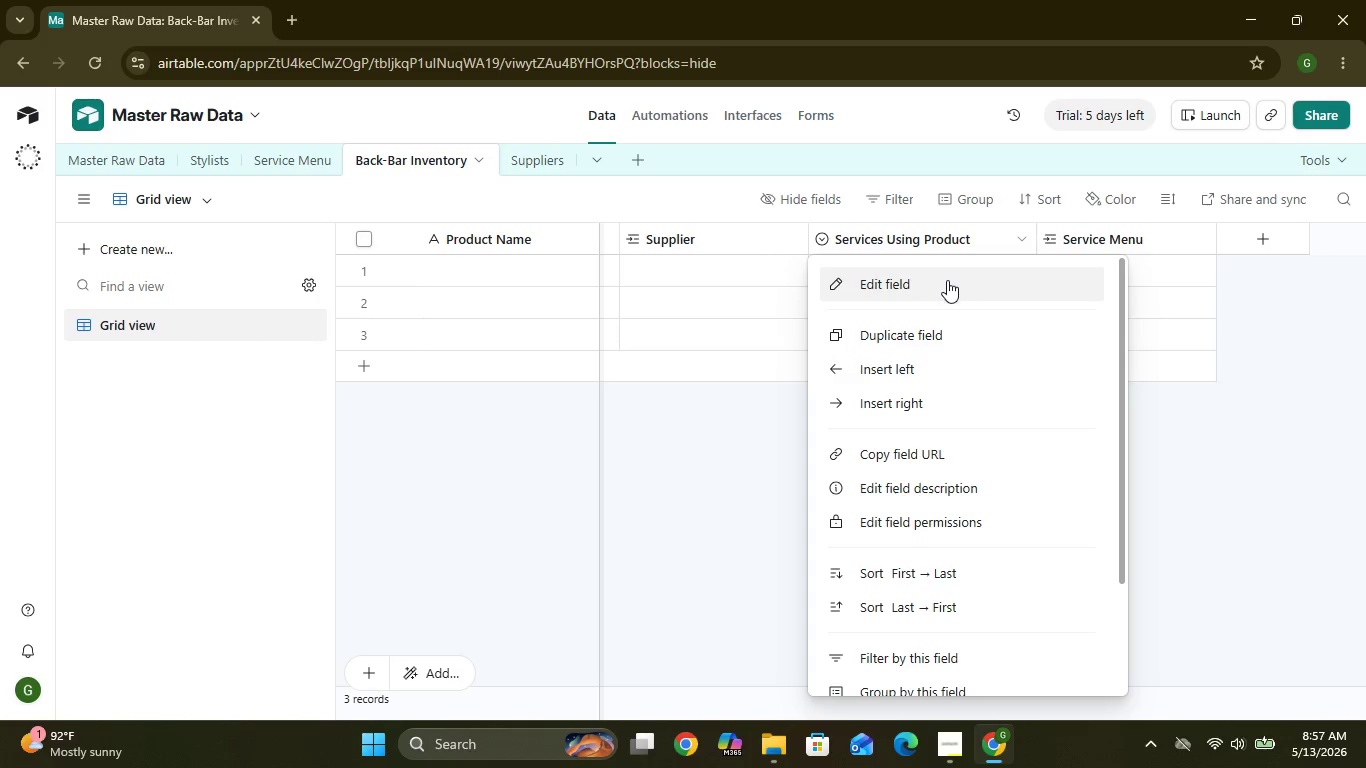 
left_click([945, 281])
 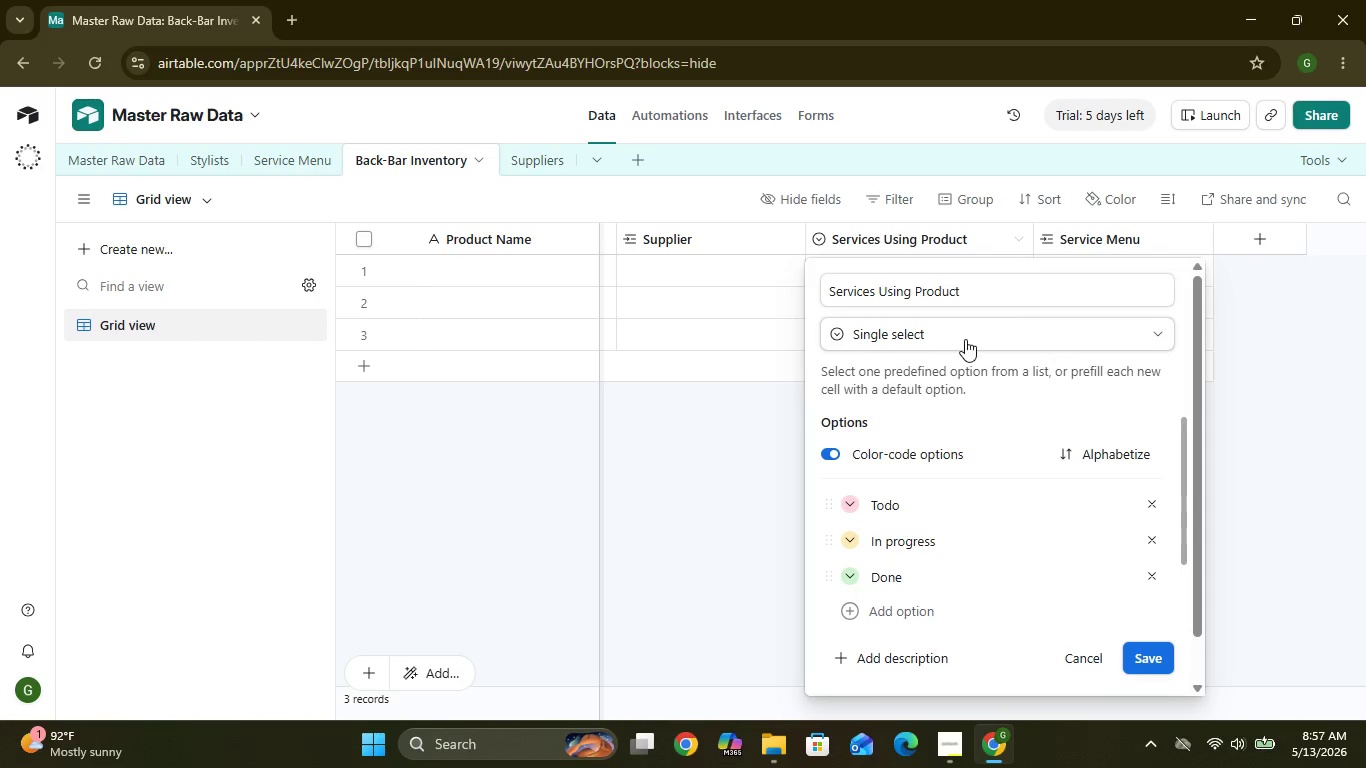 
left_click([971, 337])
 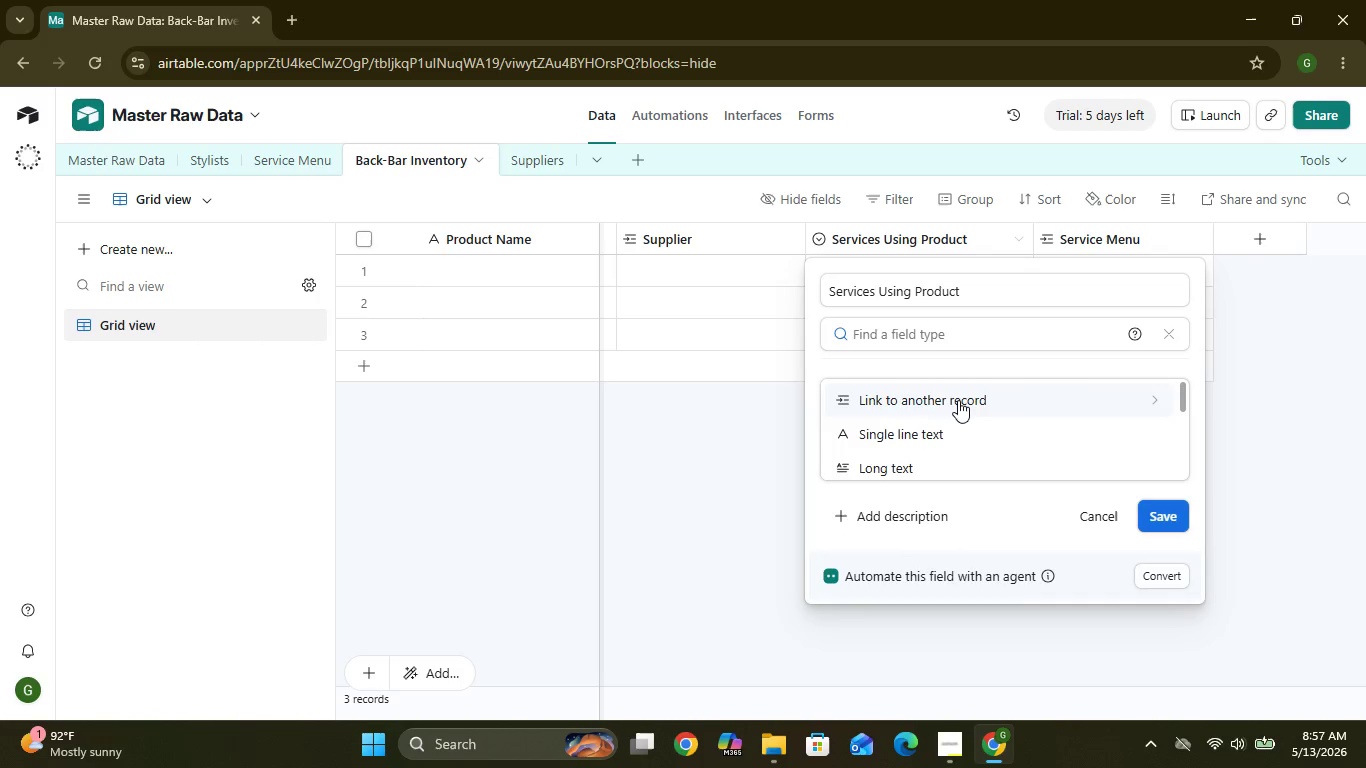 
left_click([956, 402])
 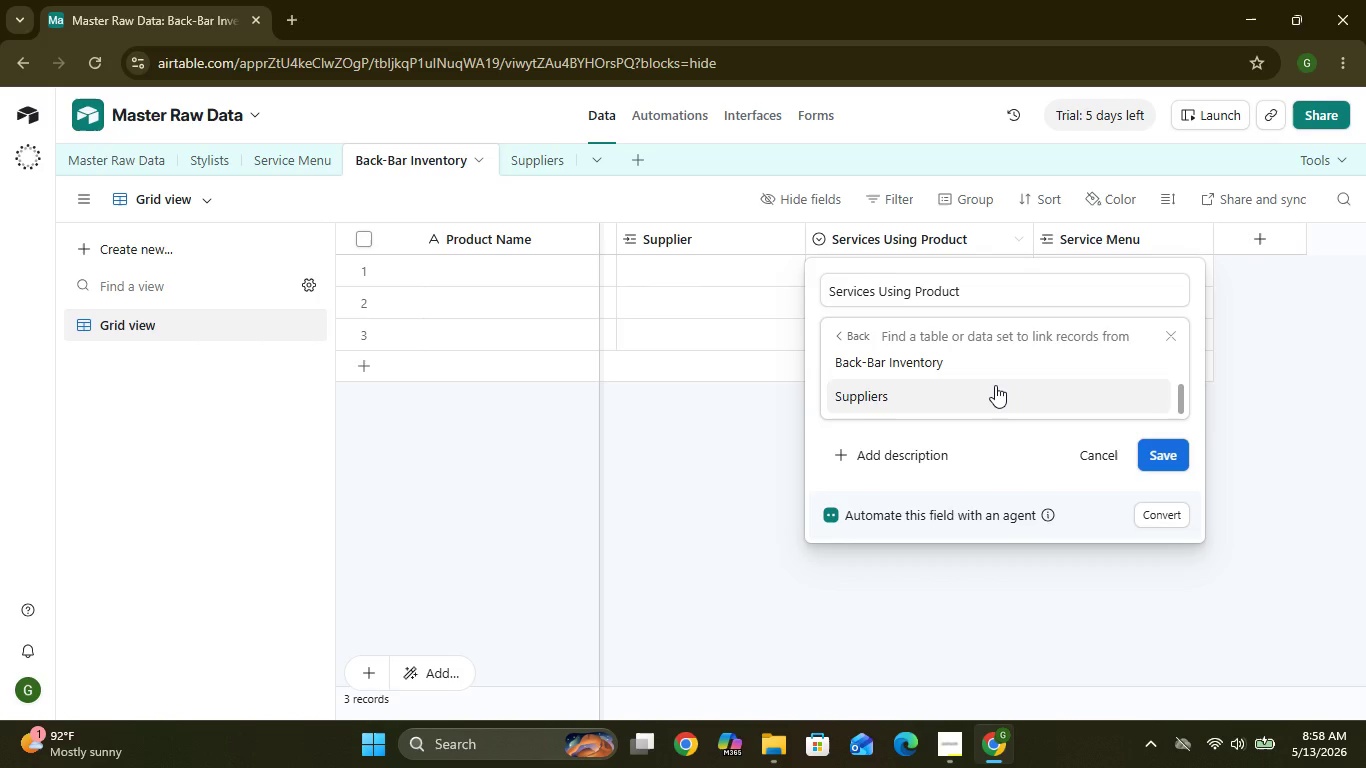 
wait(13.41)
 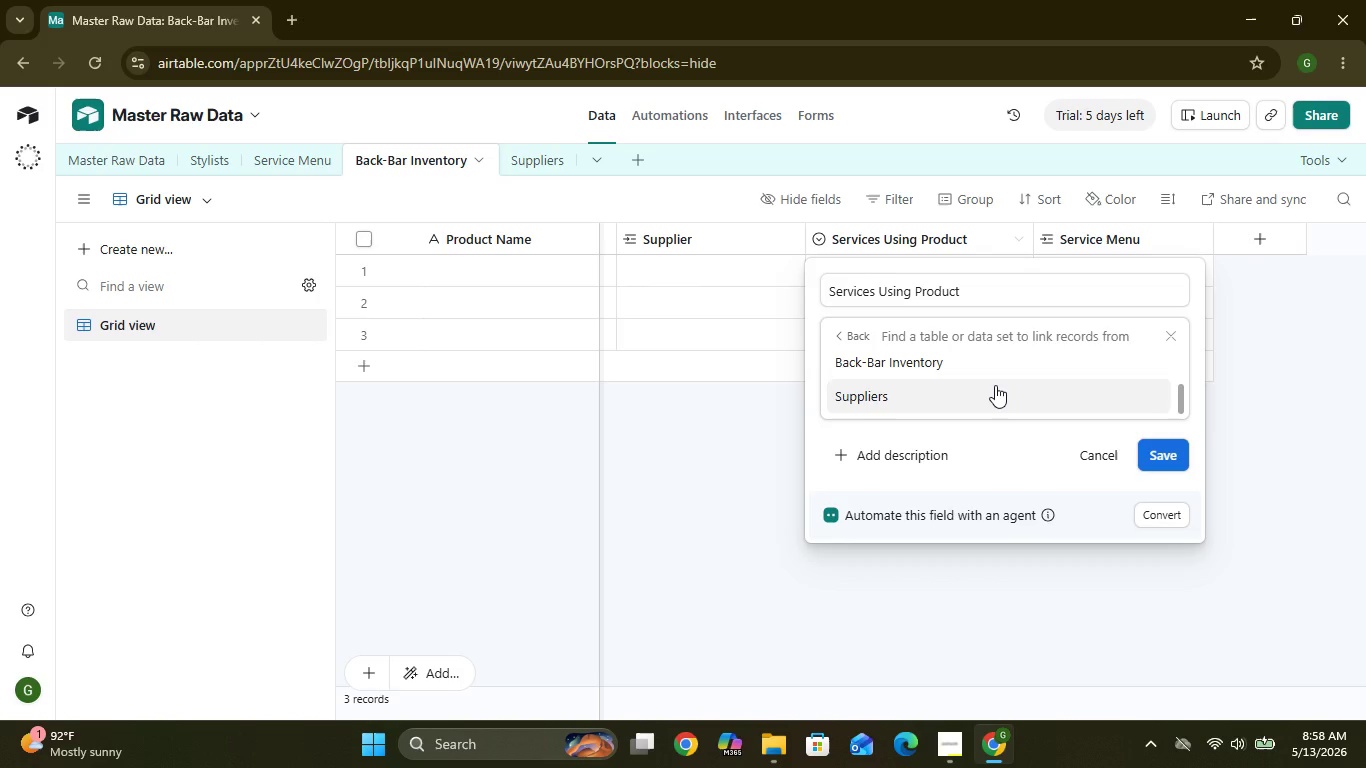 
left_click([908, 382])
 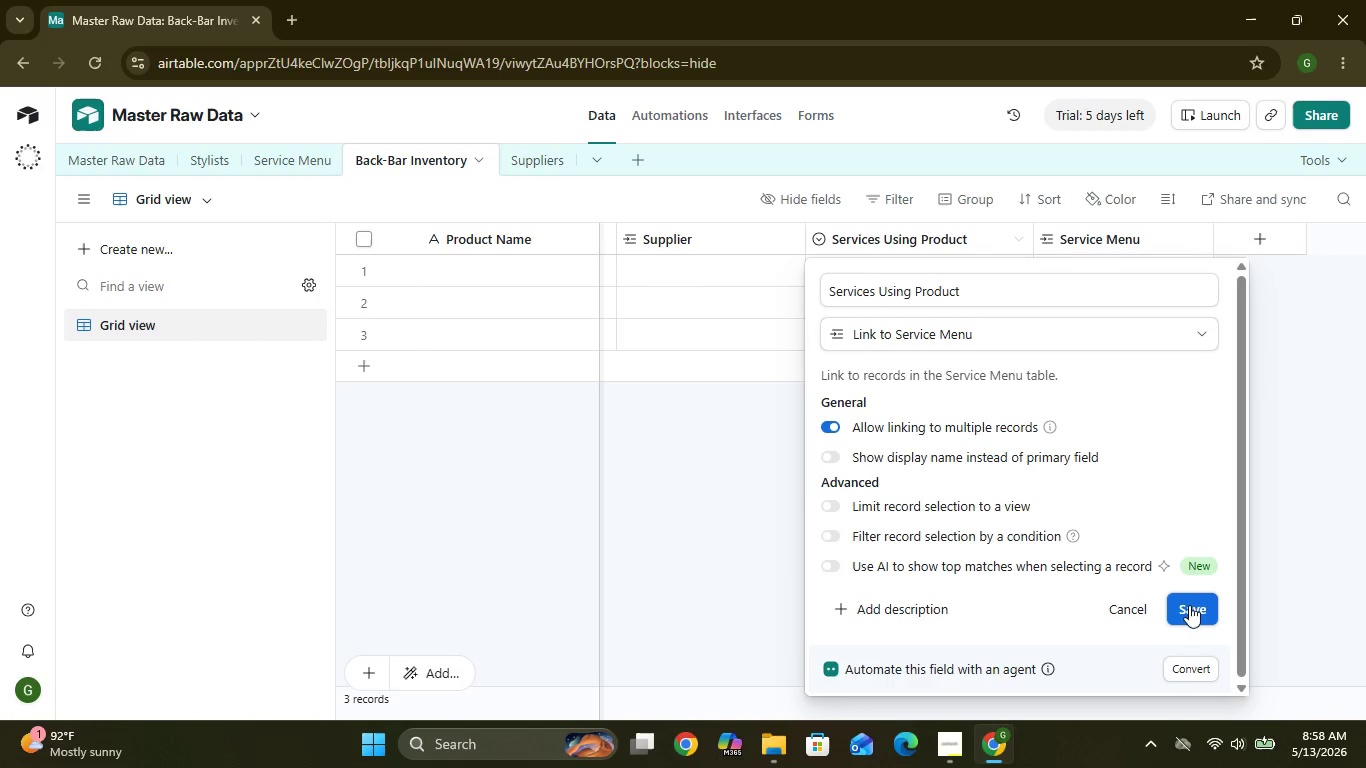 
left_click([1197, 613])
 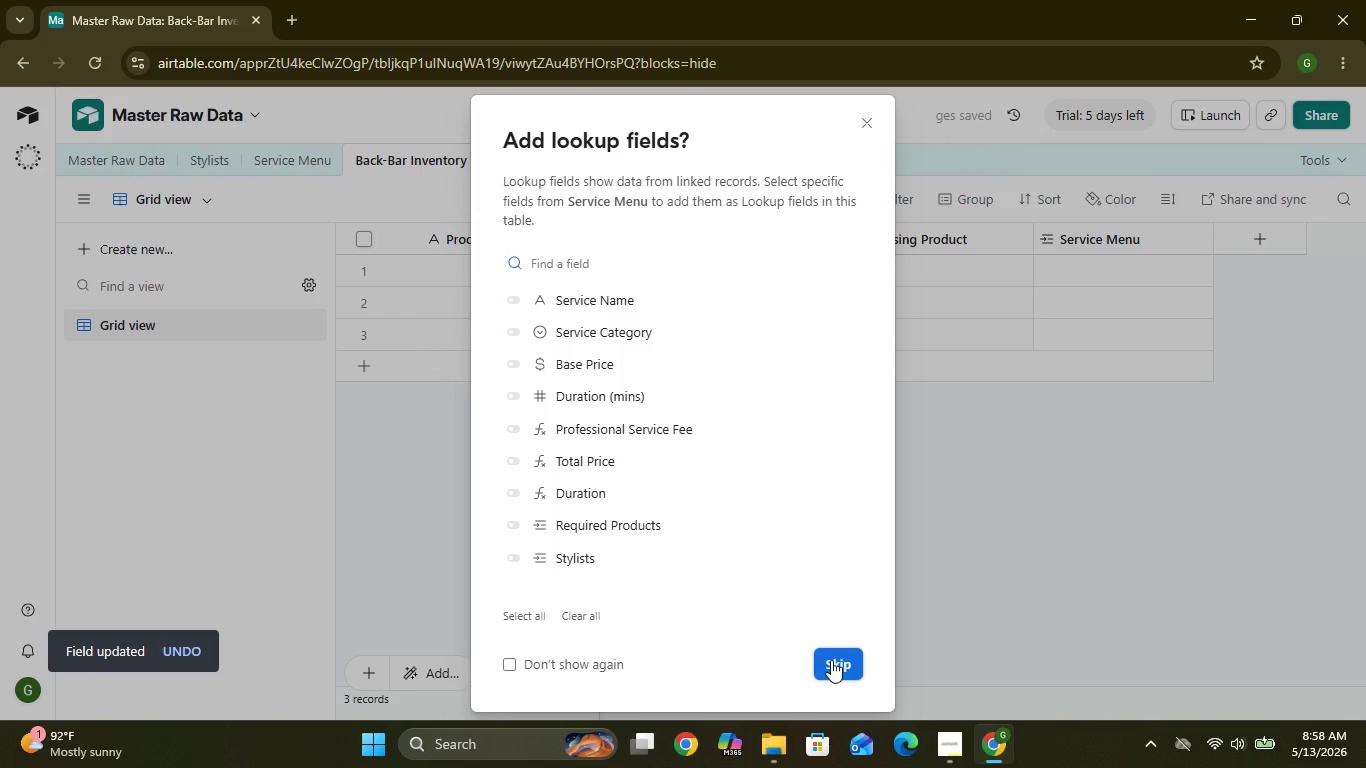 
wait(6.58)
 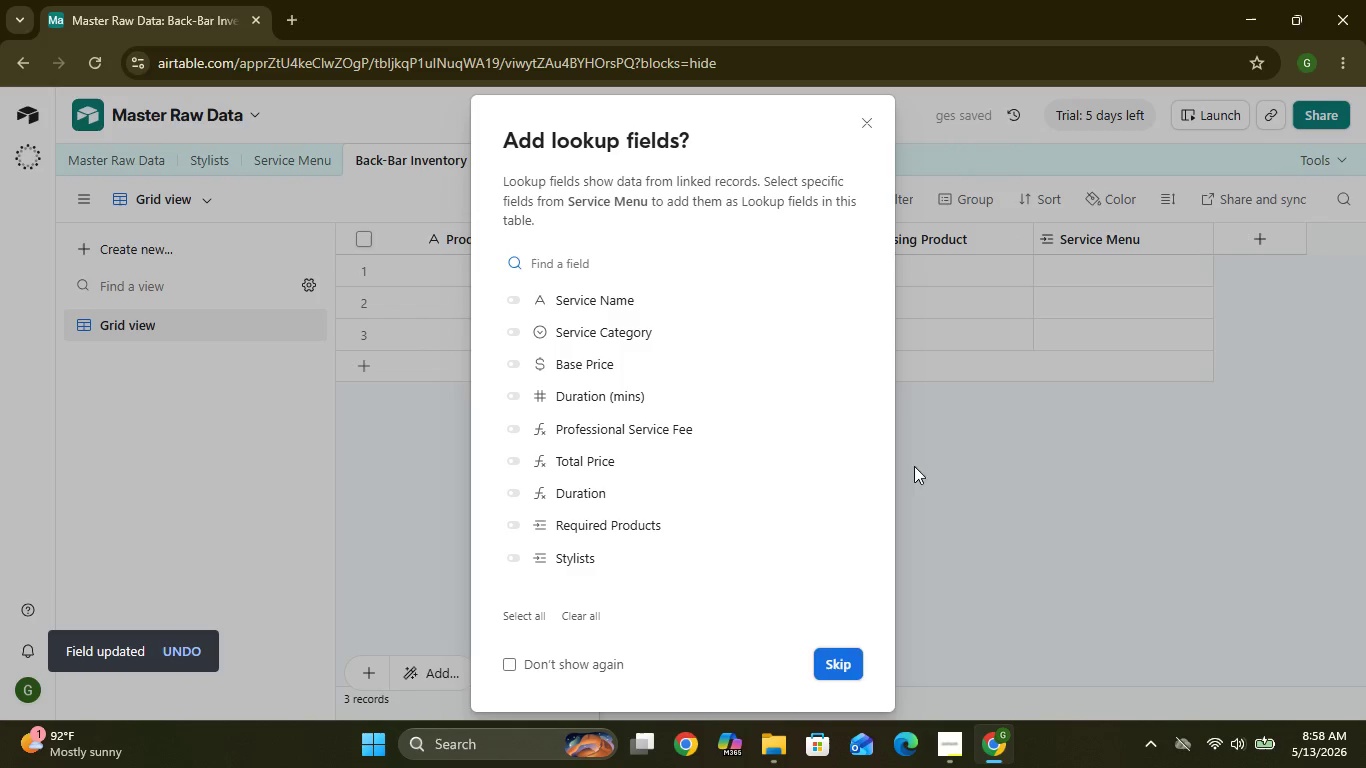 
left_click([831, 660])
 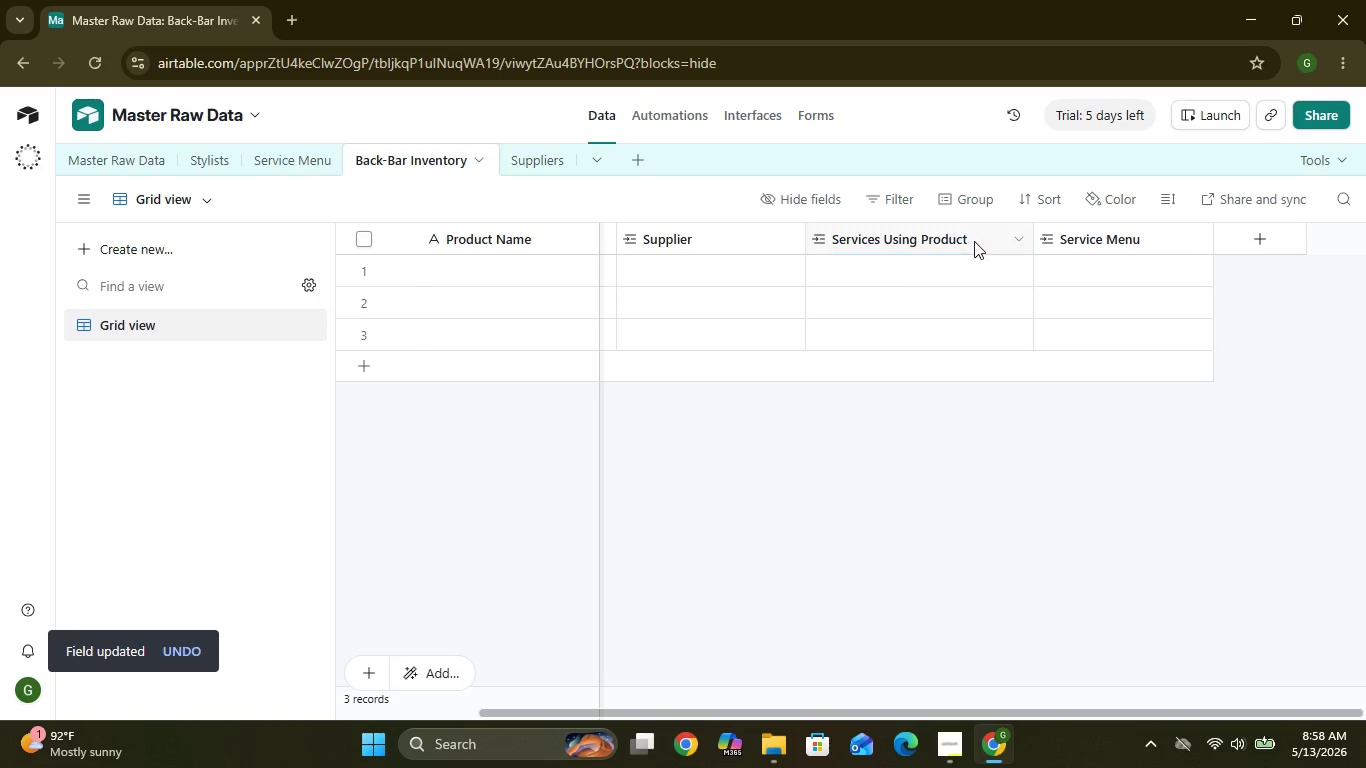 
left_click([974, 241])
 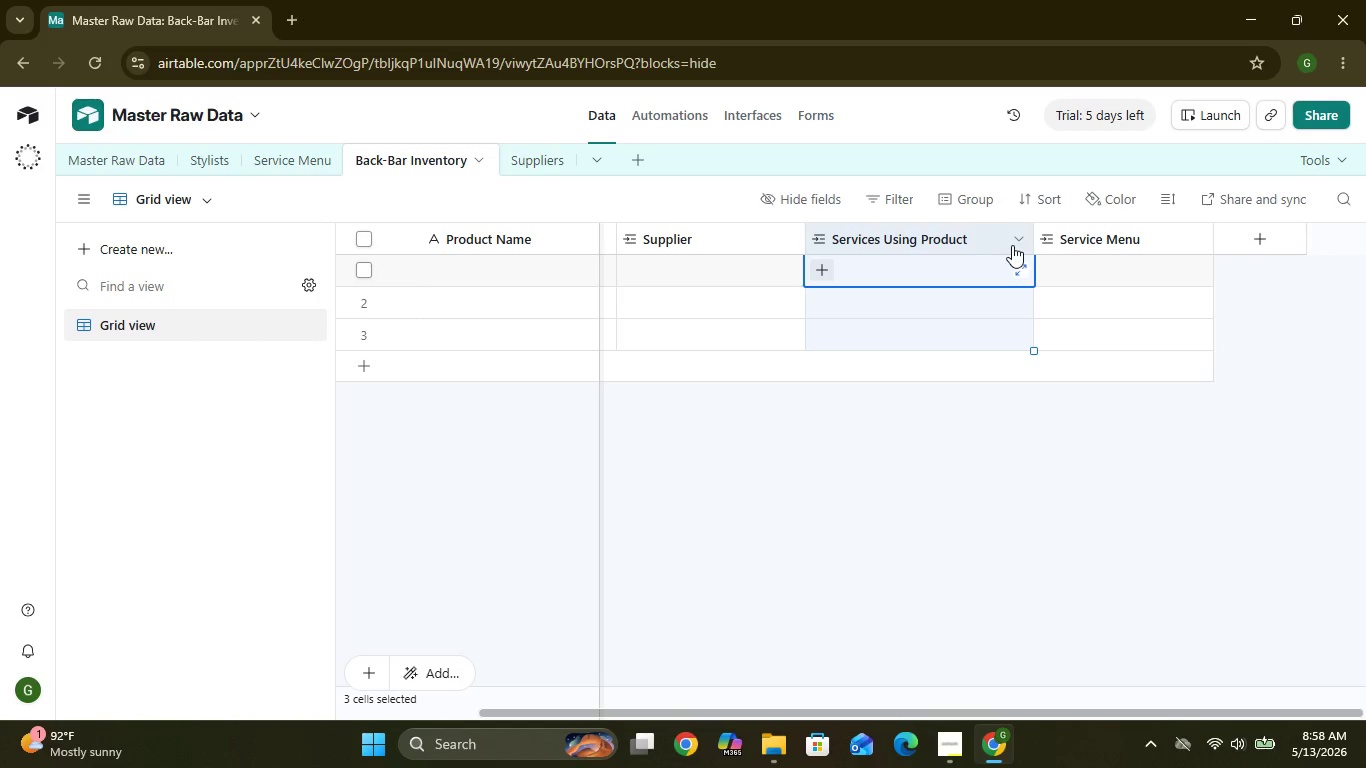 
left_click([1015, 245])
 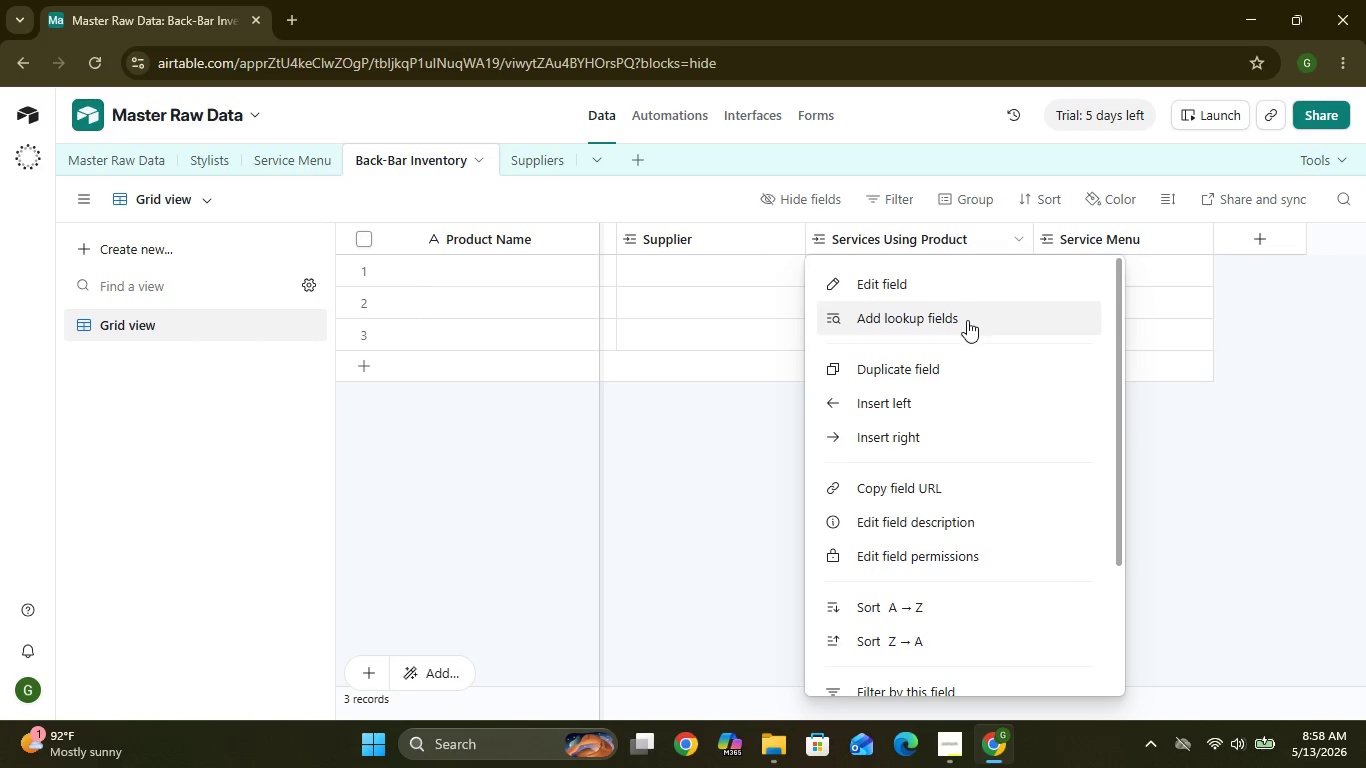 
left_click([967, 320])
 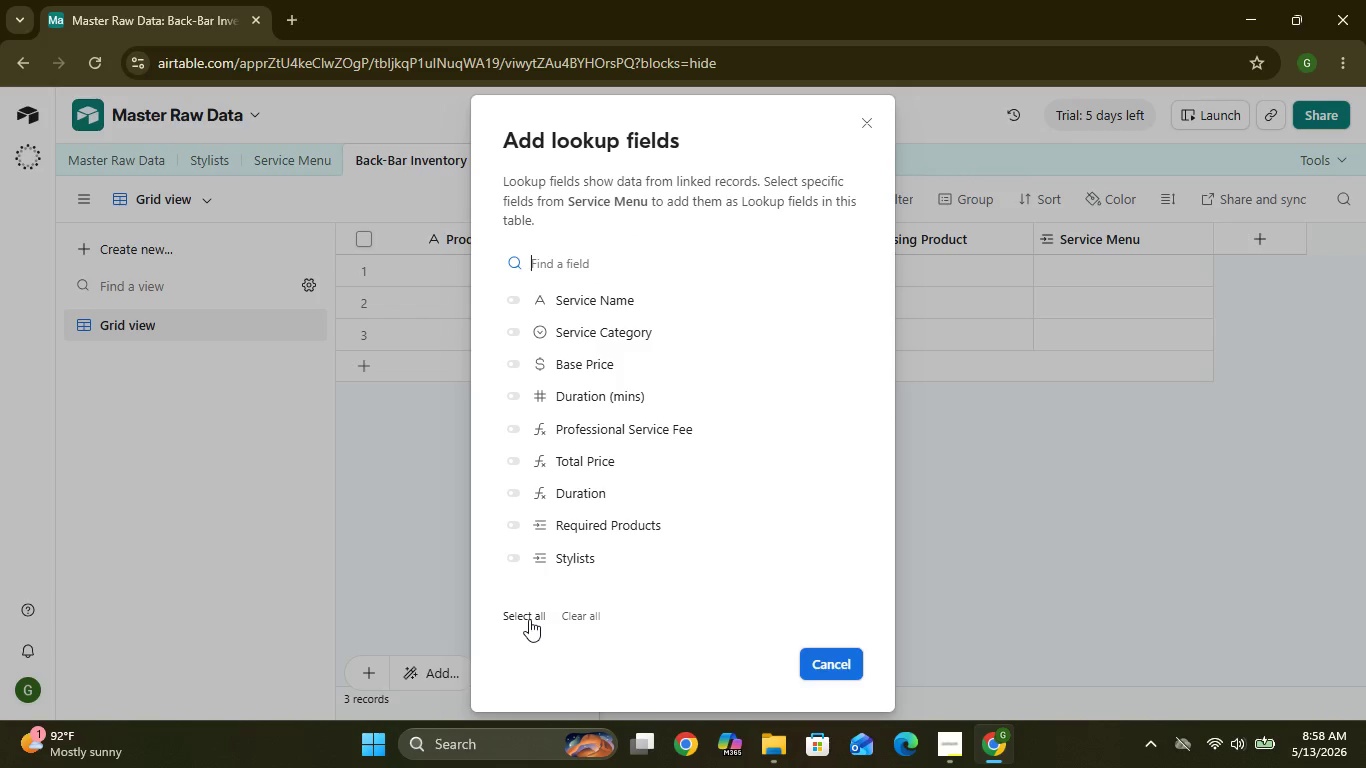 
left_click([516, 618])
 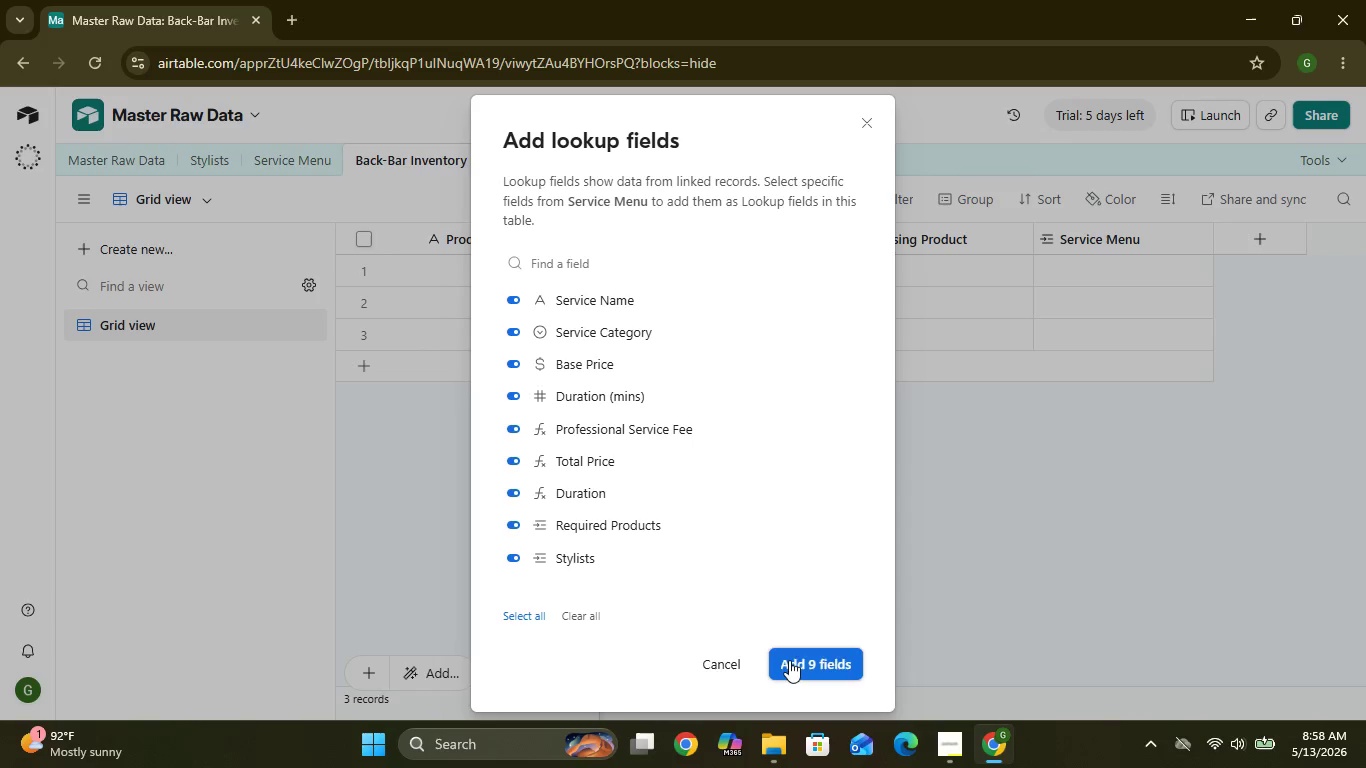 
left_click([801, 663])
 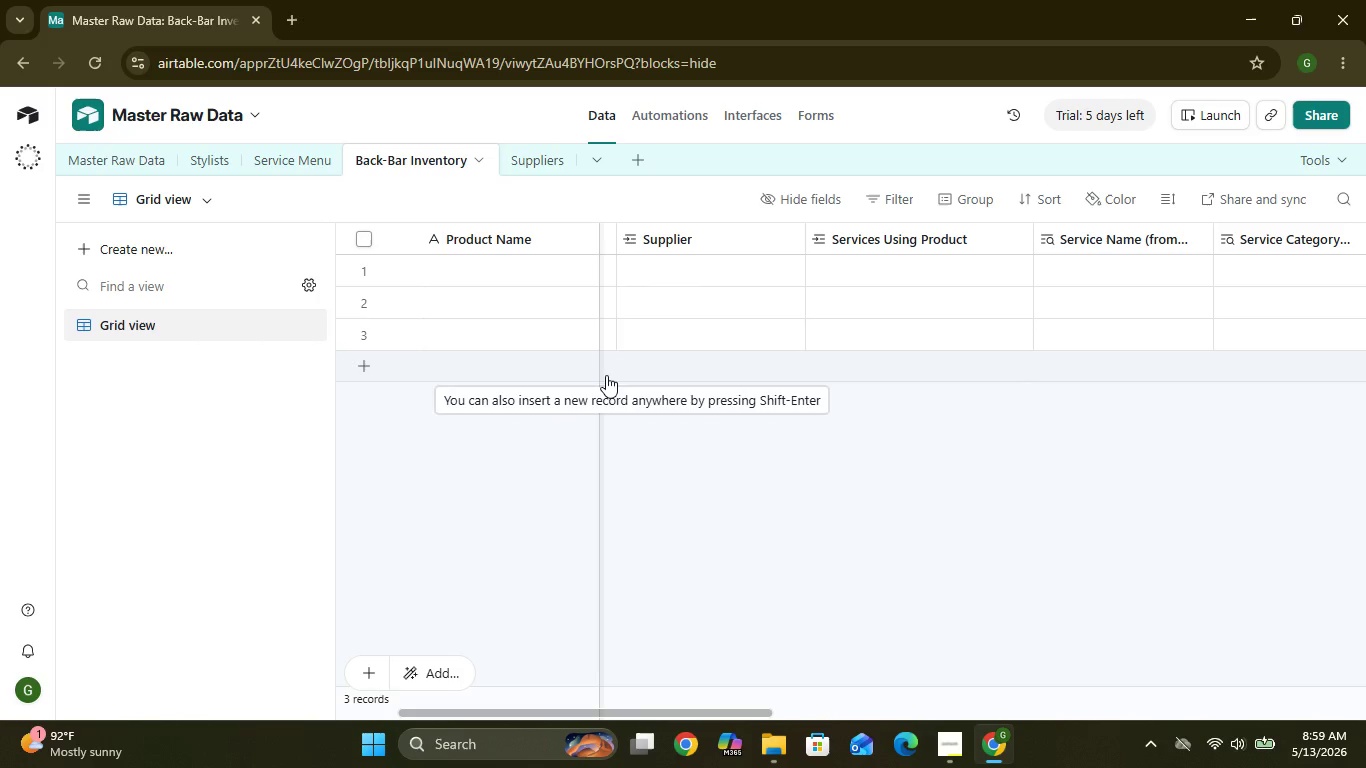 
wait(42.17)
 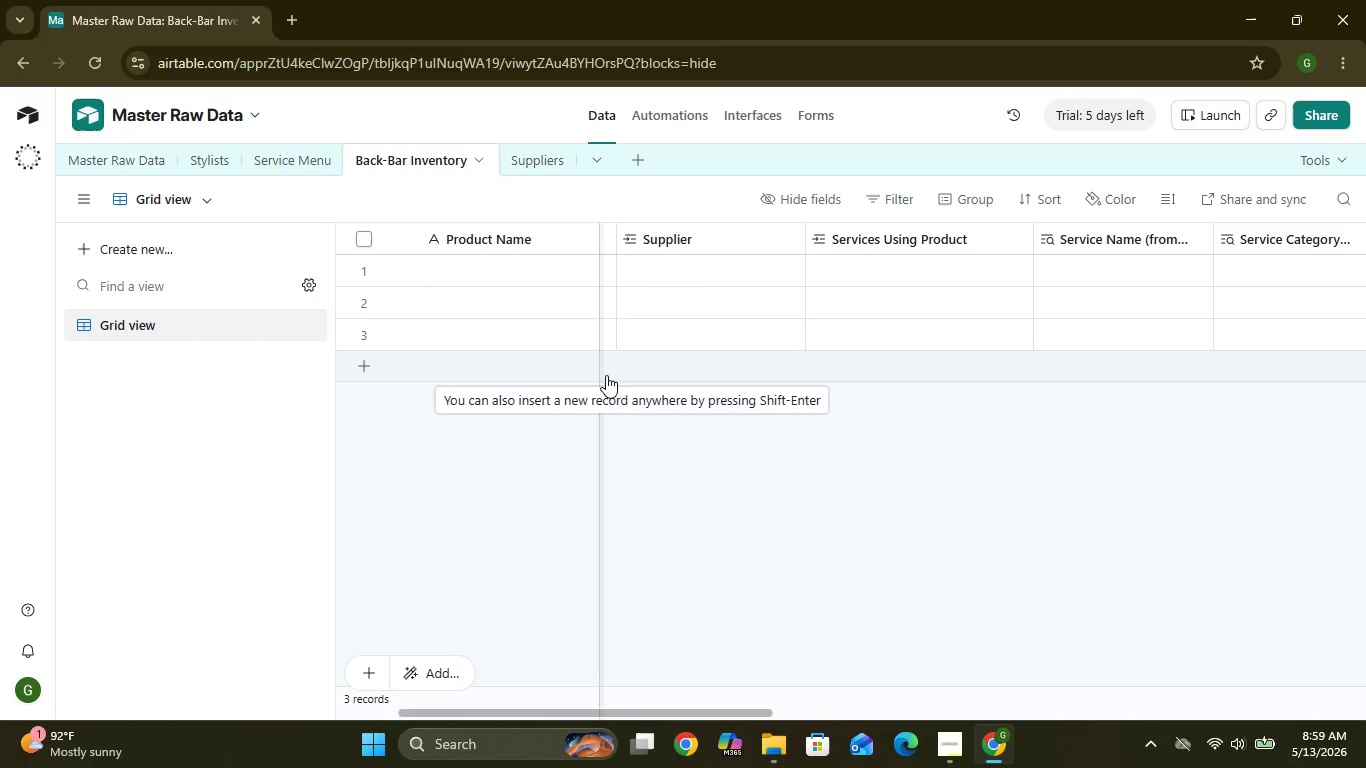 
left_click([518, 154])
 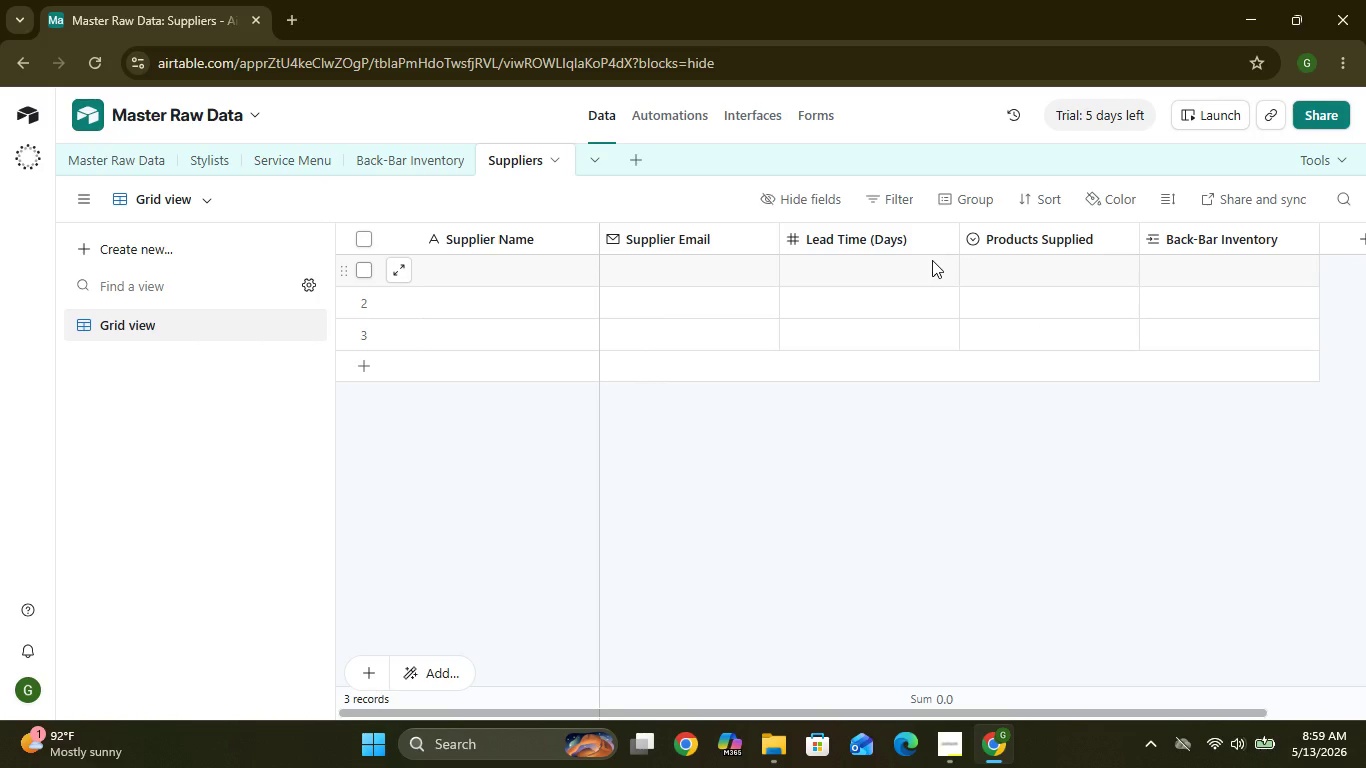 
wait(9.33)
 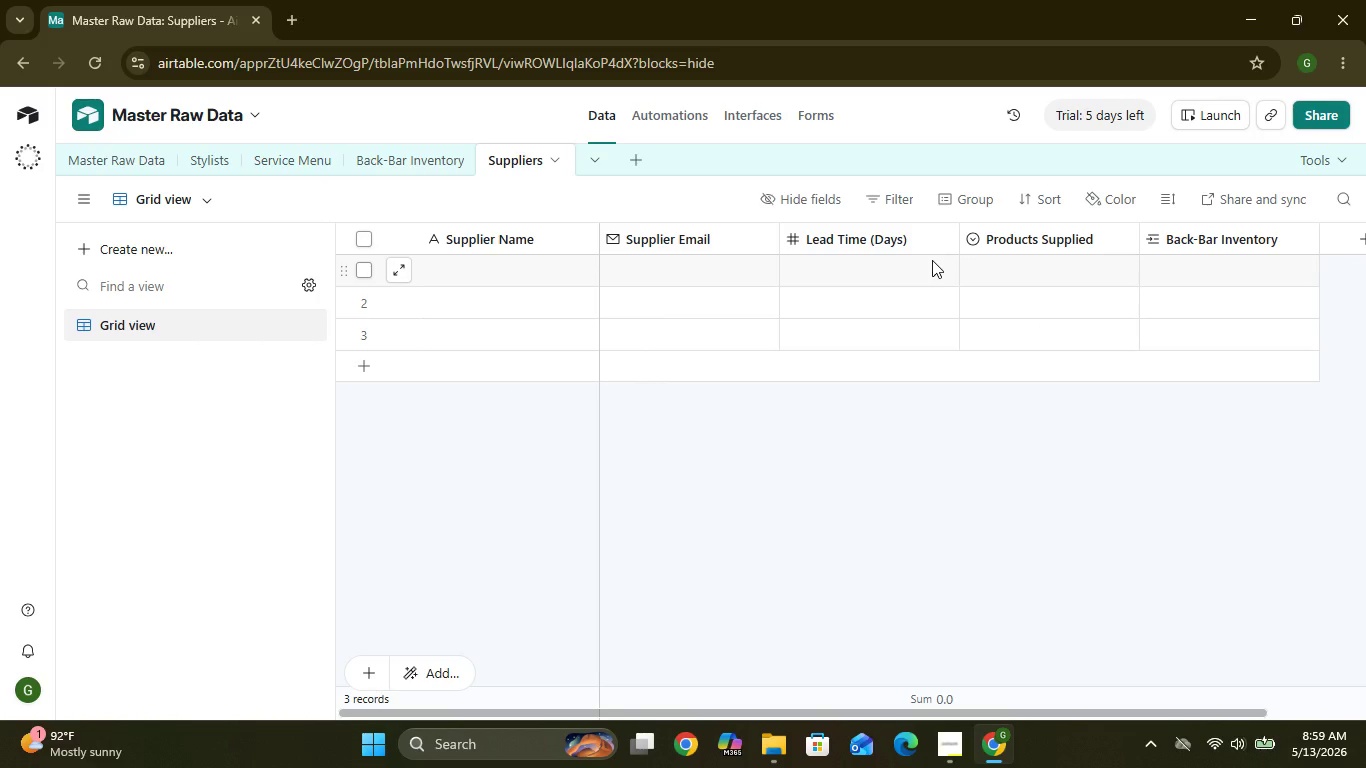 
left_click([1123, 234])
 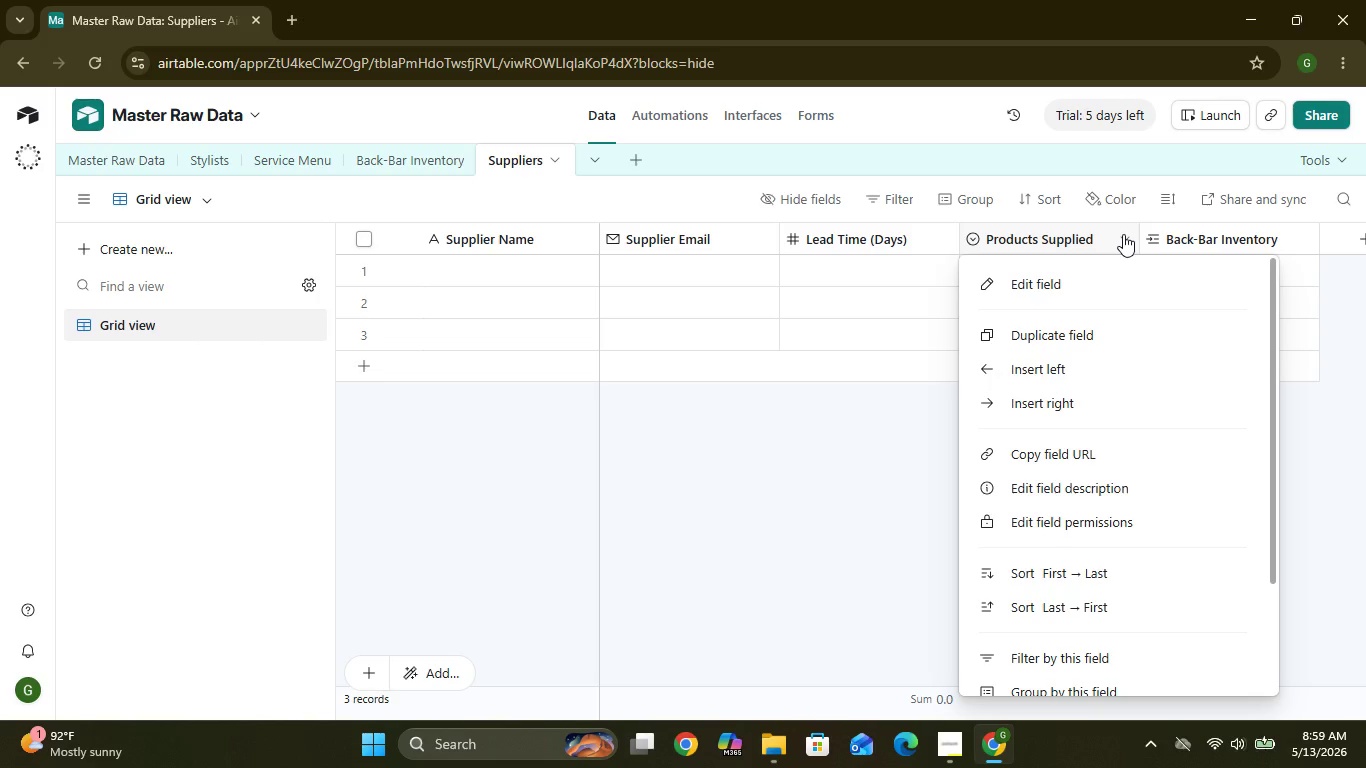 
wait(5.06)
 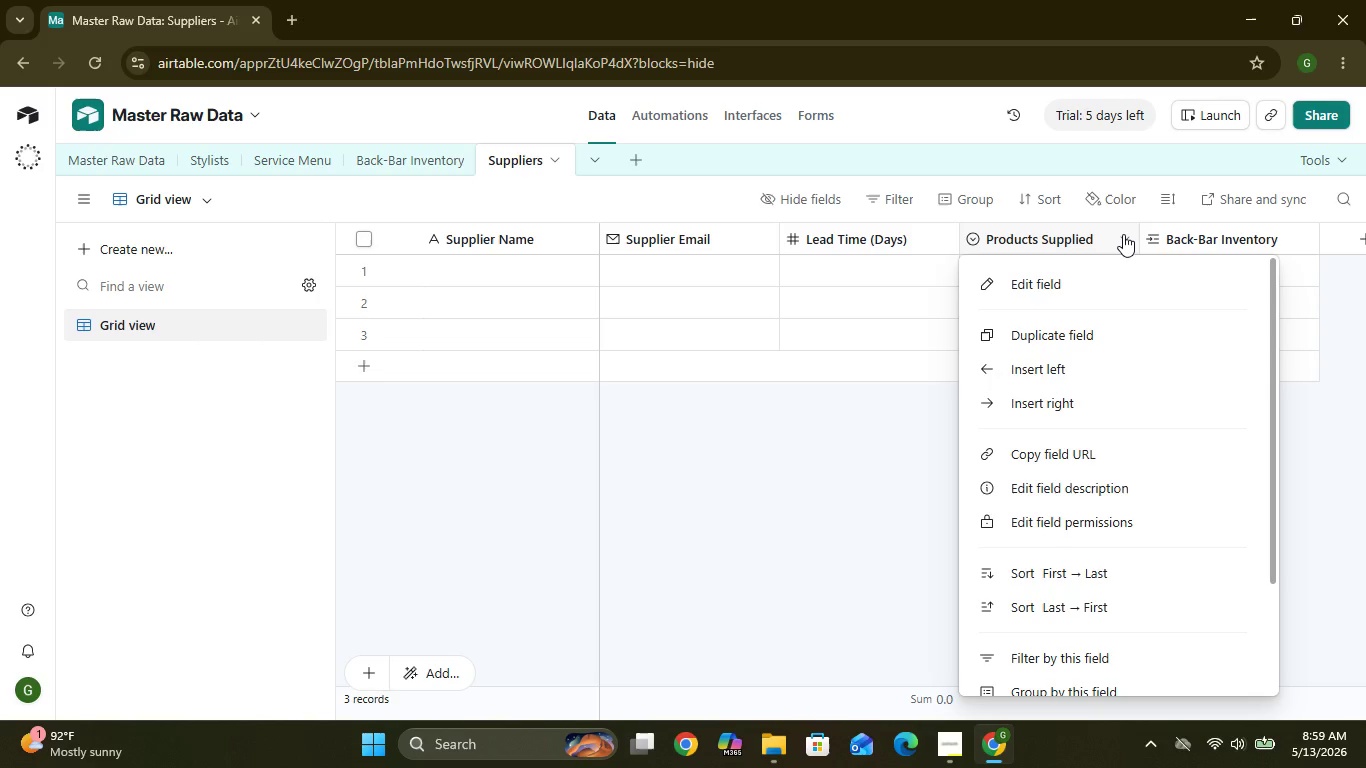 
left_click([1054, 282])
 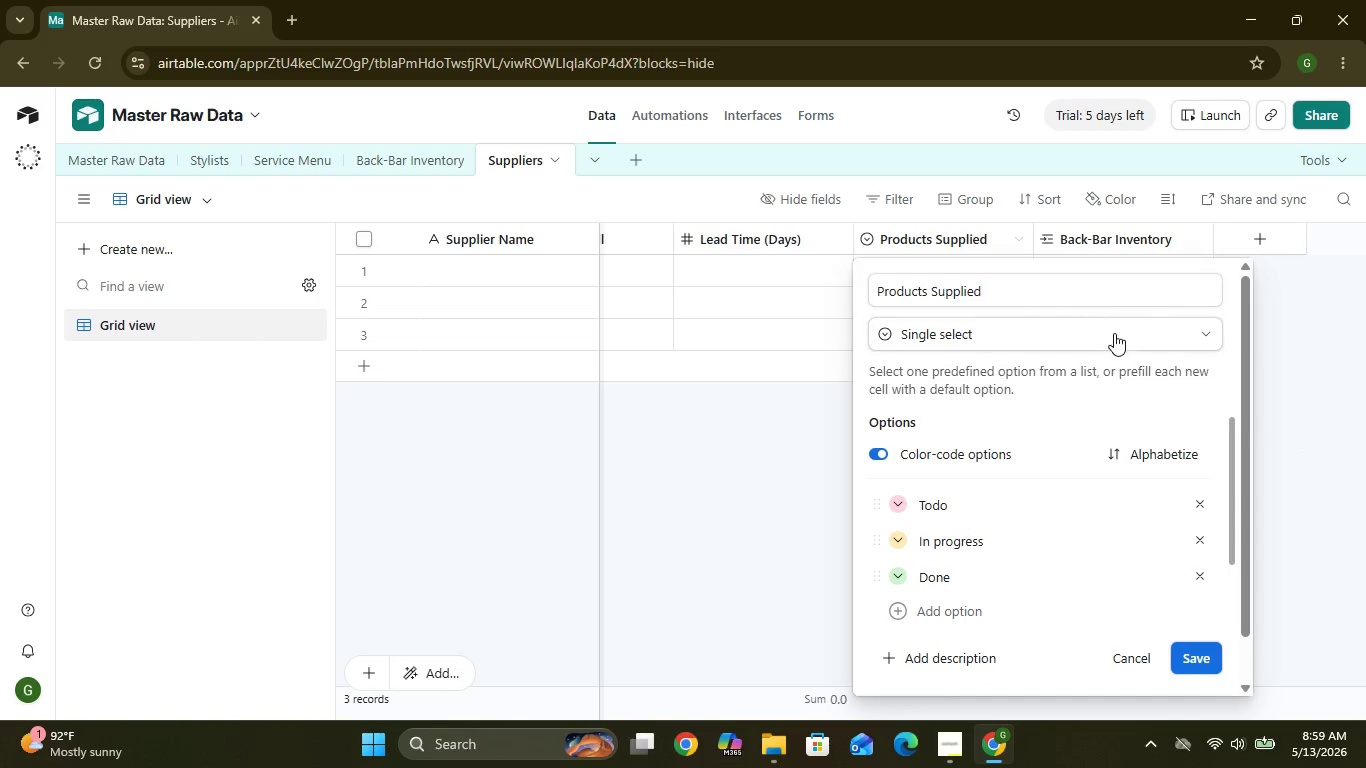 
left_click([1110, 336])
 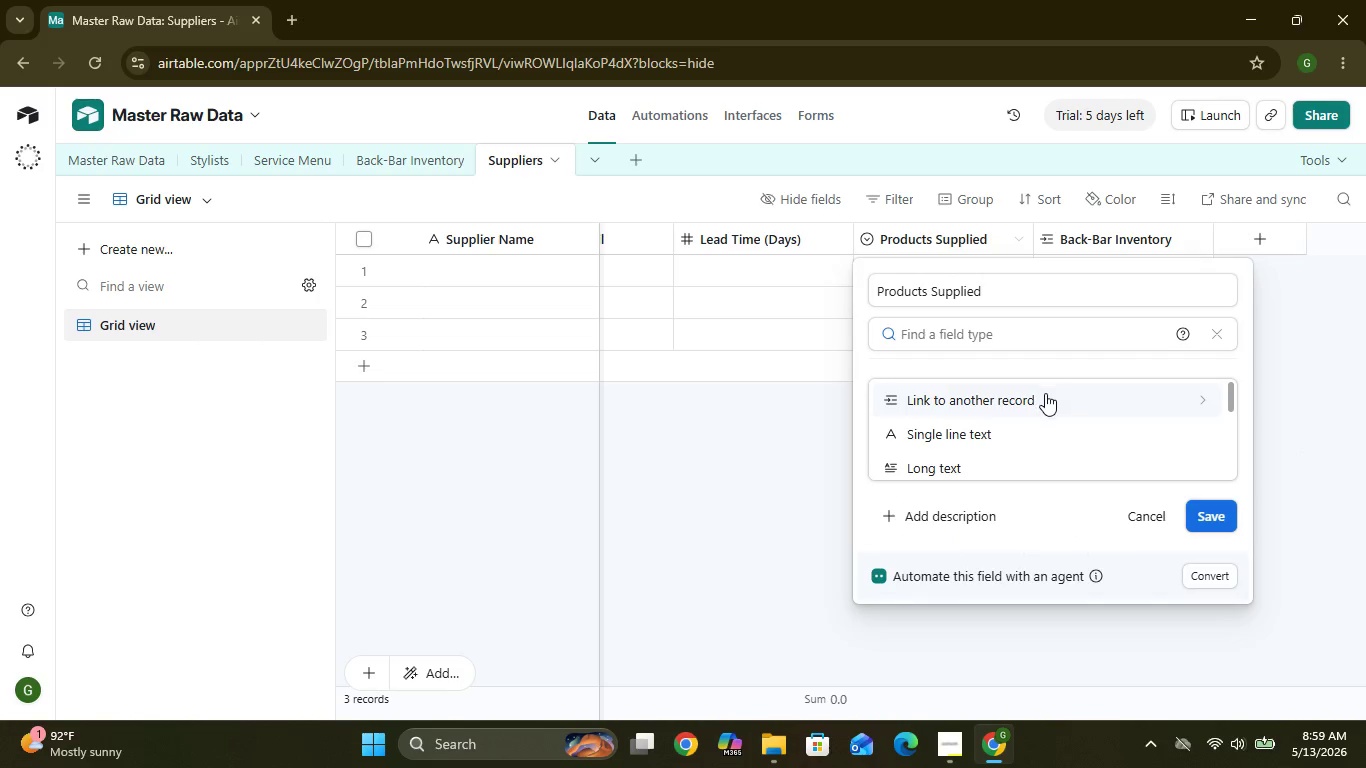 
left_click([1037, 401])
 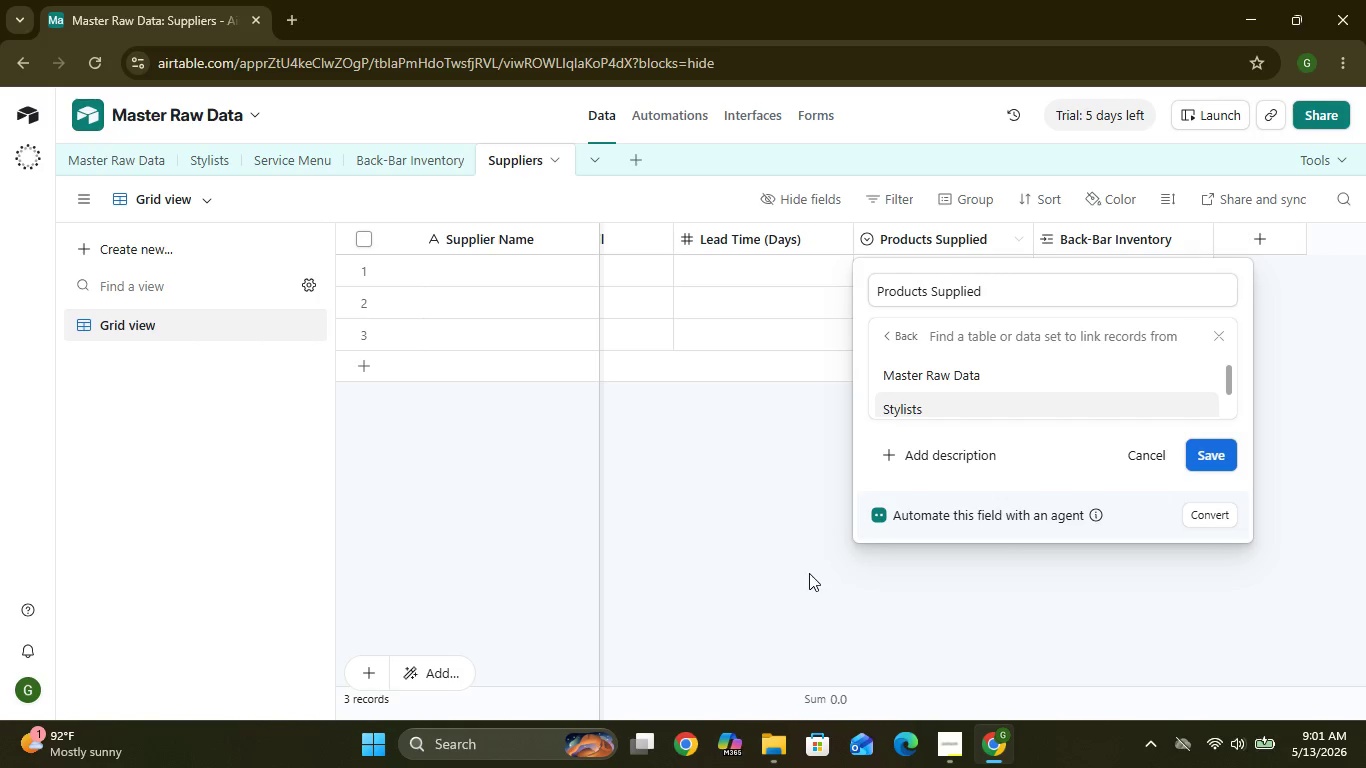 
wait(133.17)
 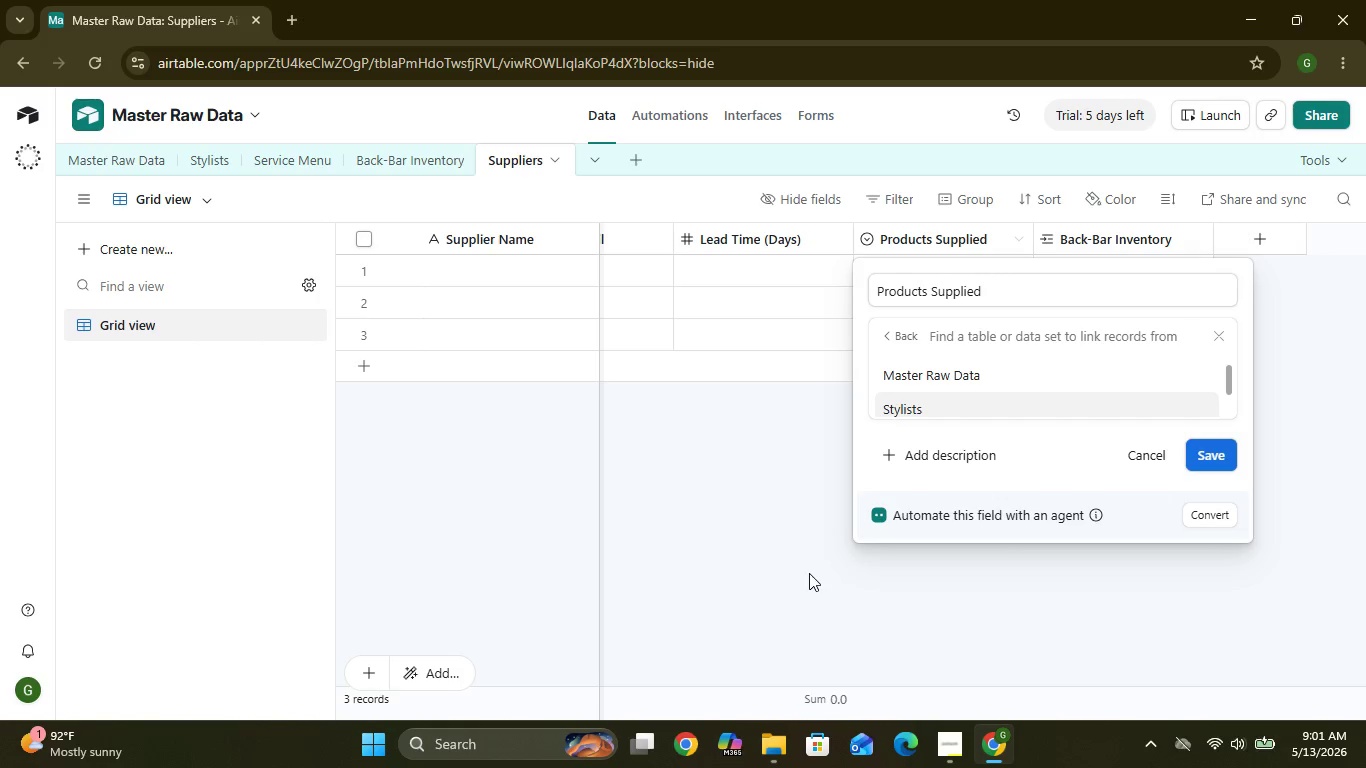 
left_click([215, 163])
 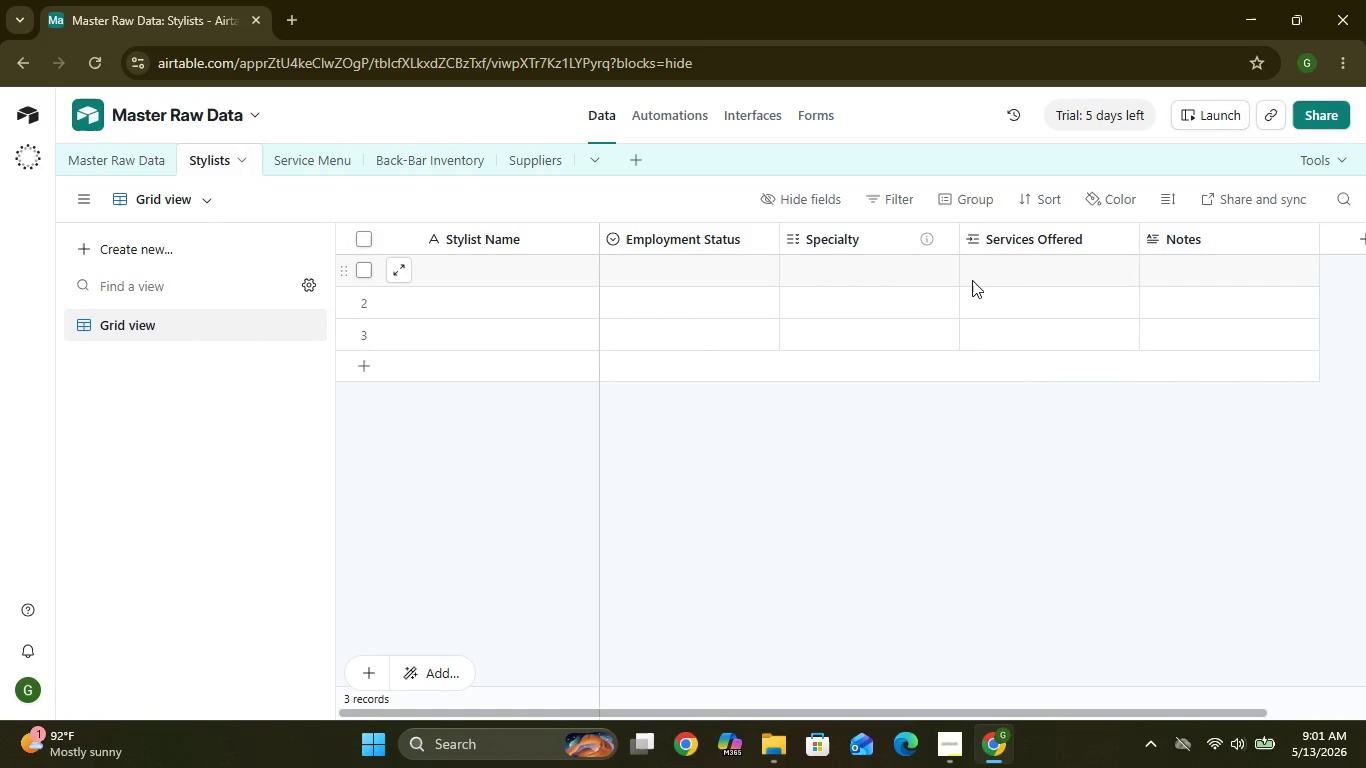 
wait(7.66)
 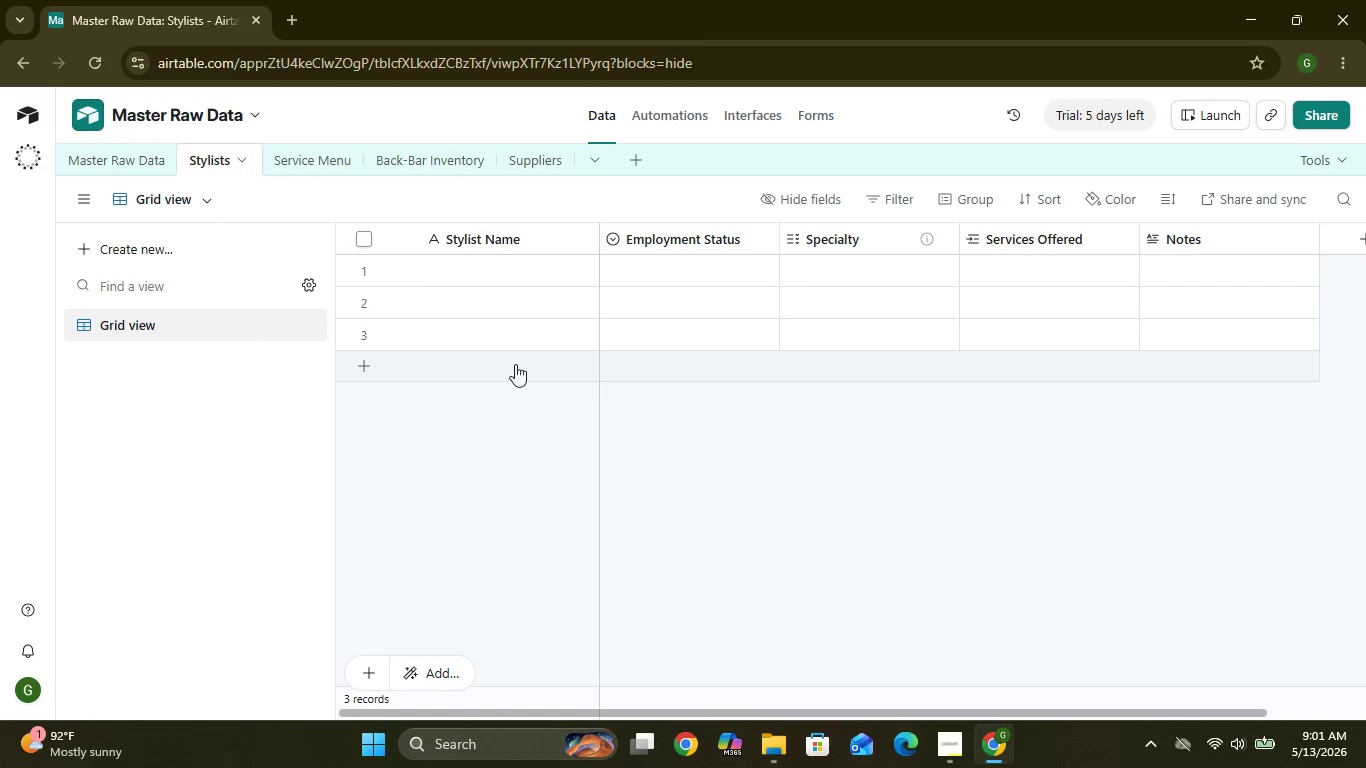 
left_click([1132, 243])
 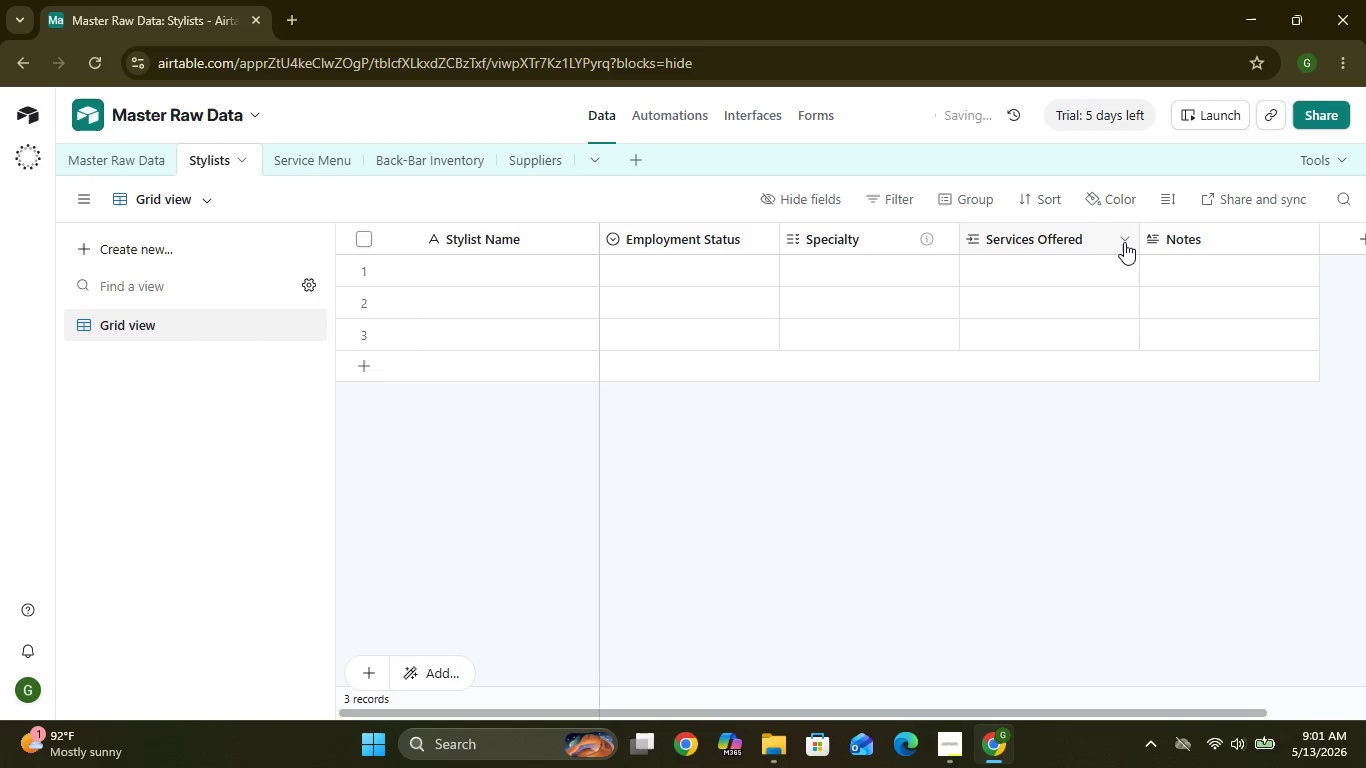 
left_click([1124, 242])
 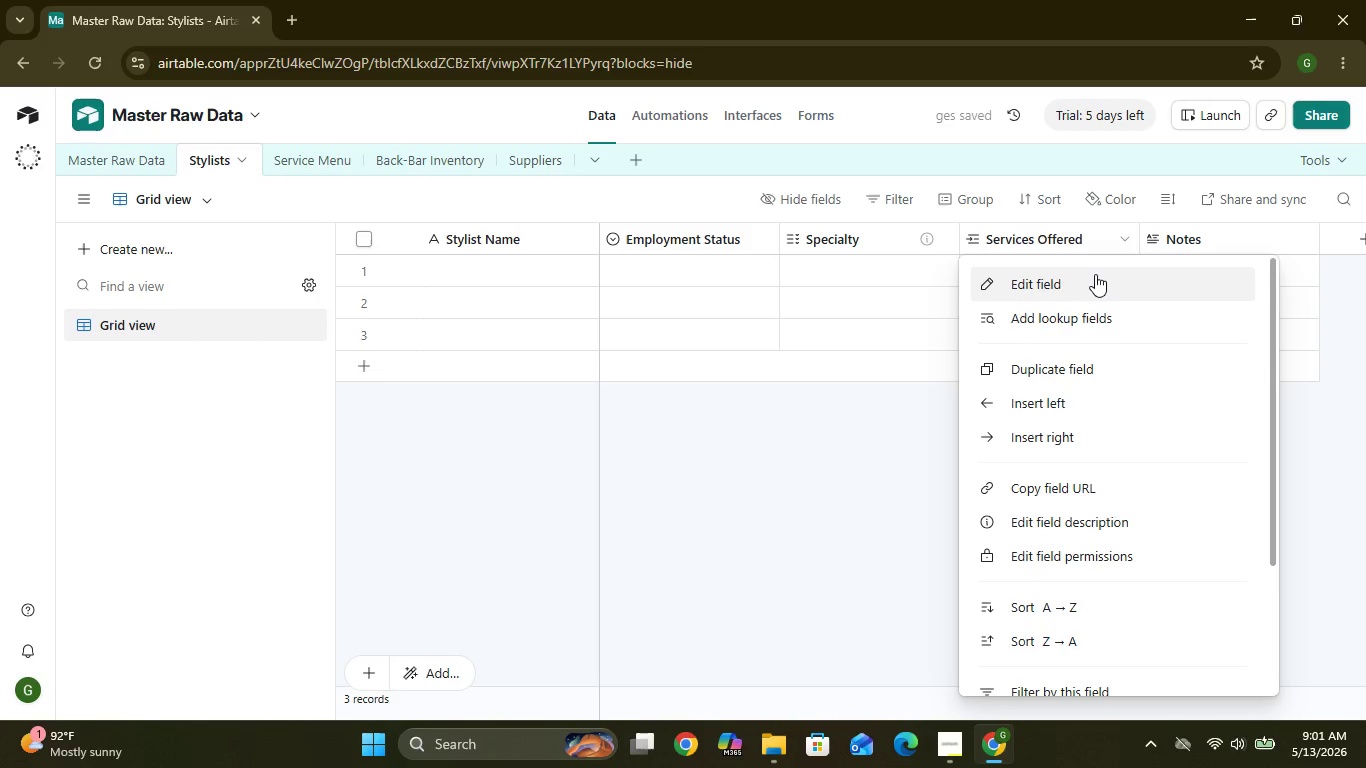 
left_click([1095, 276])
 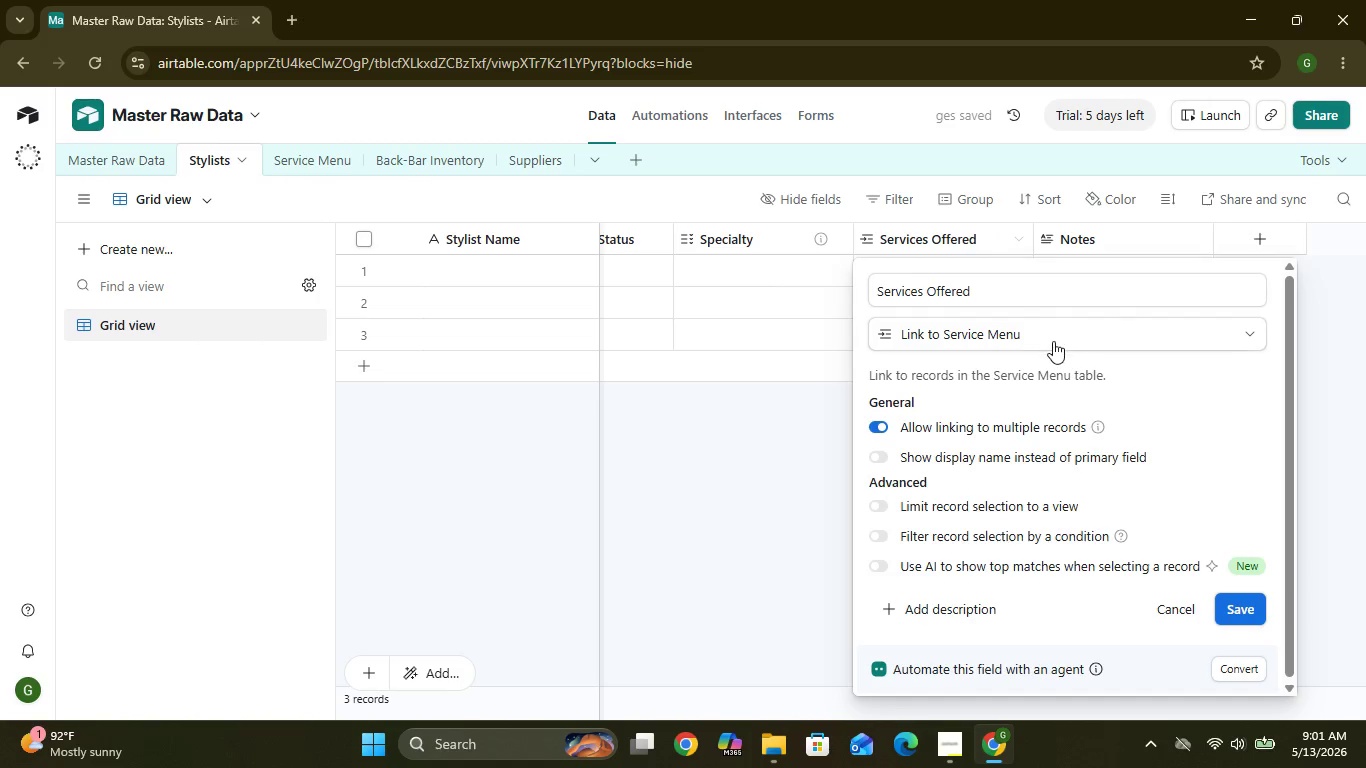 
left_click([1052, 341])
 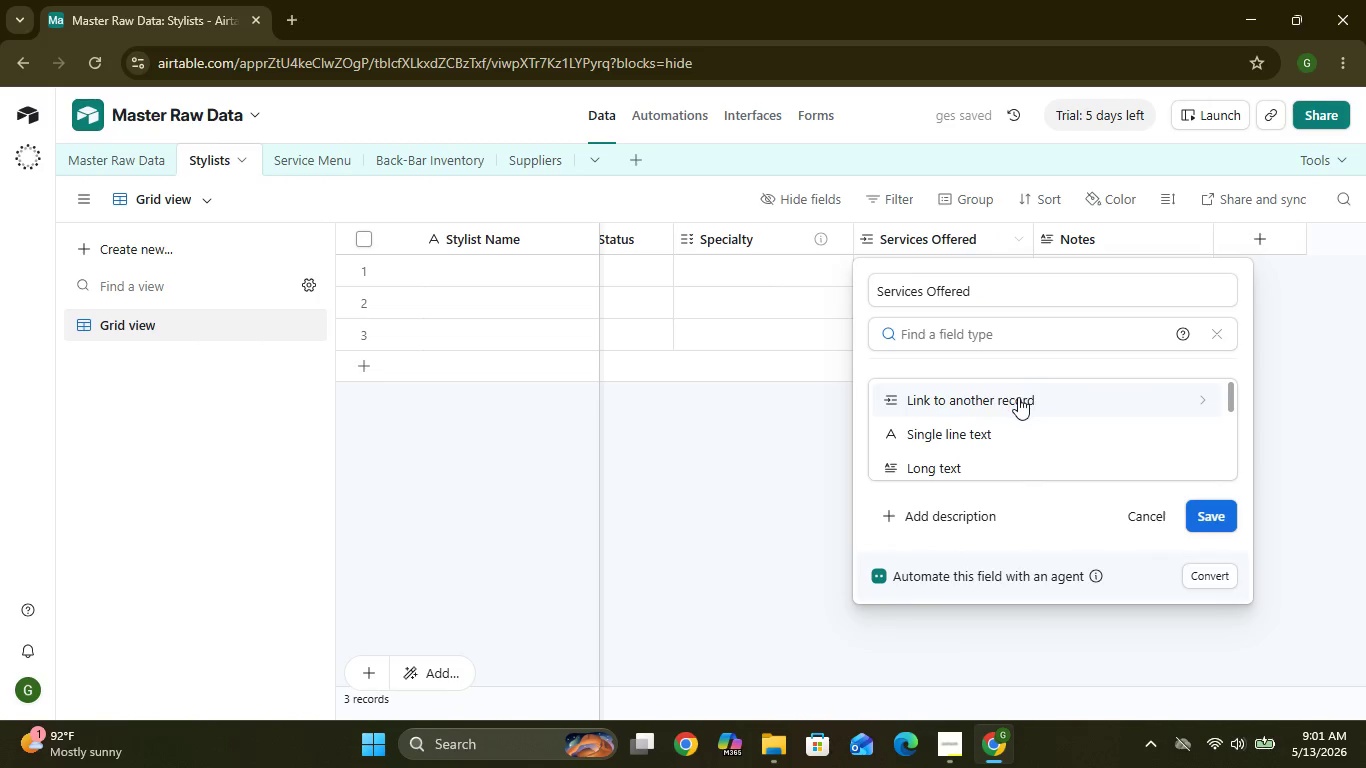 
left_click([1018, 398])
 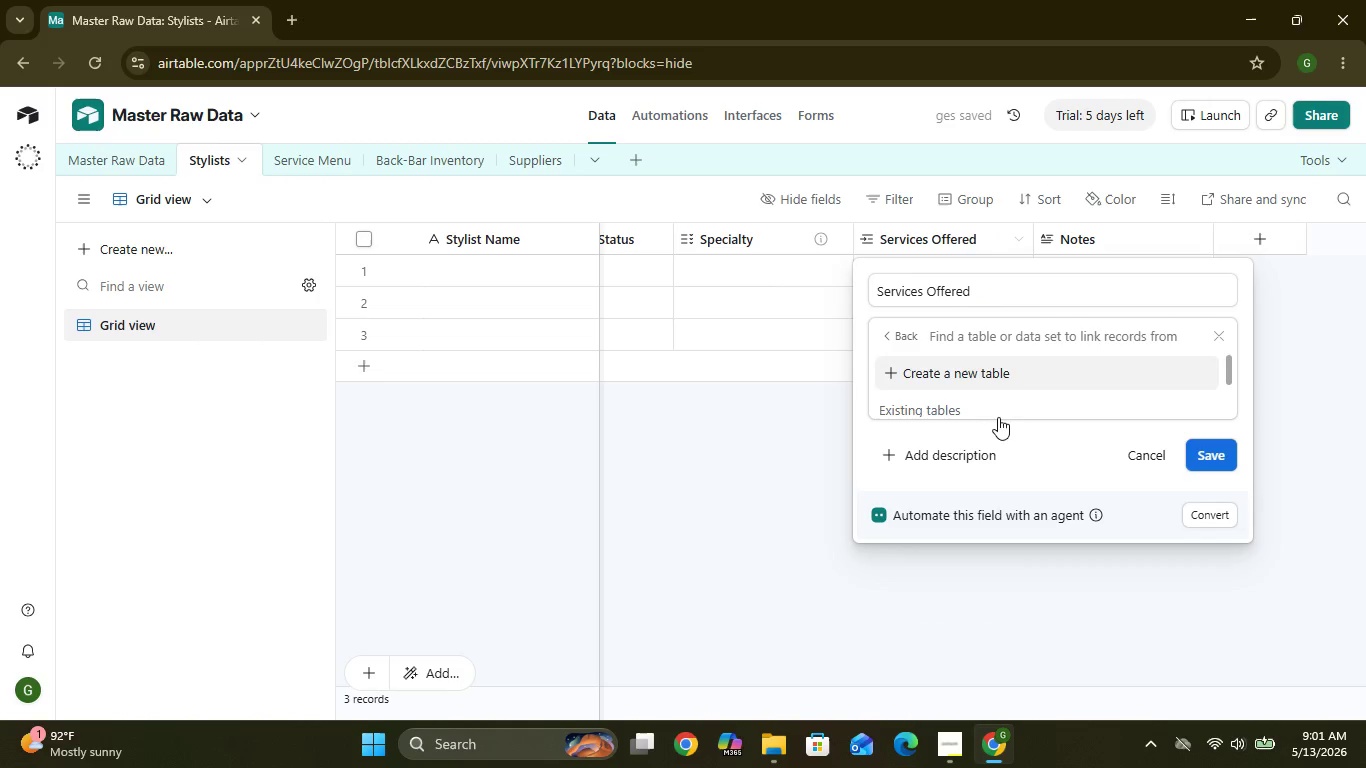 
mouse_move([980, 396])
 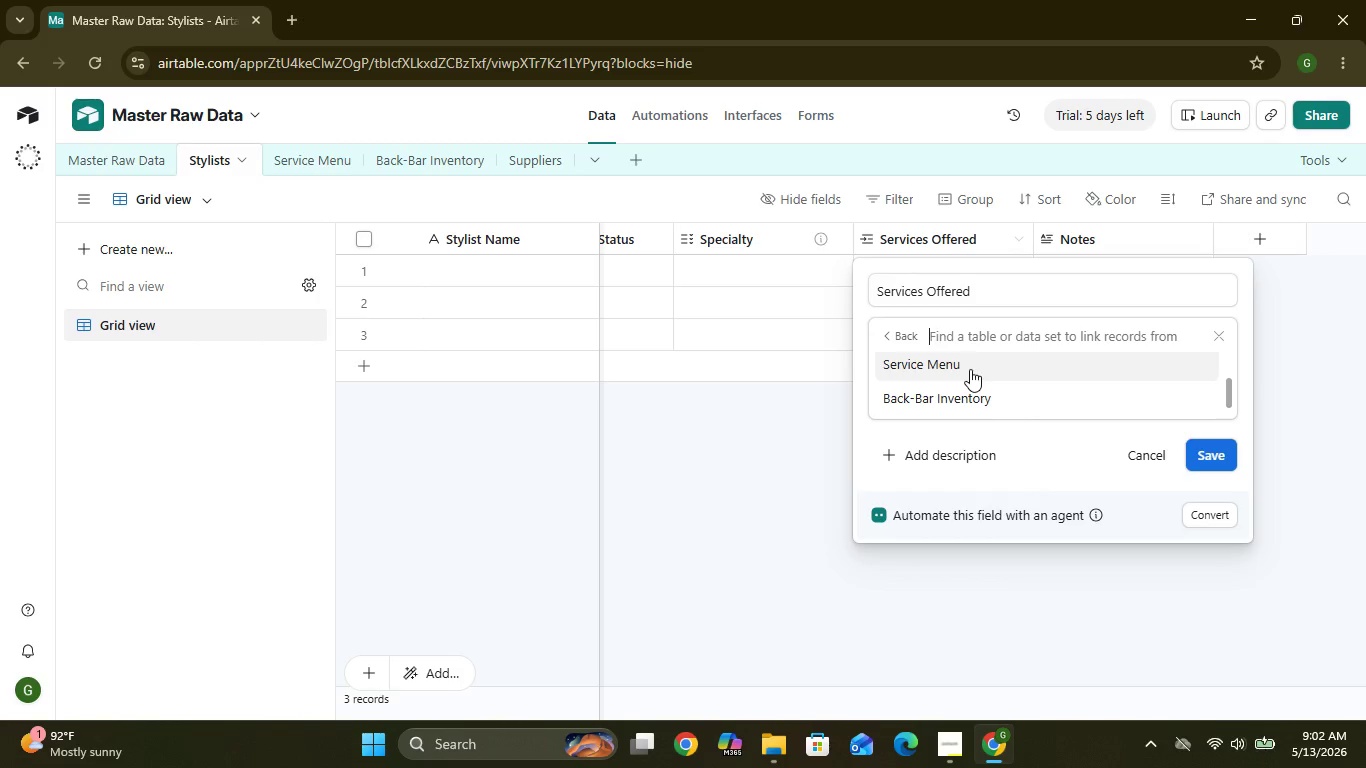 
left_click([970, 369])
 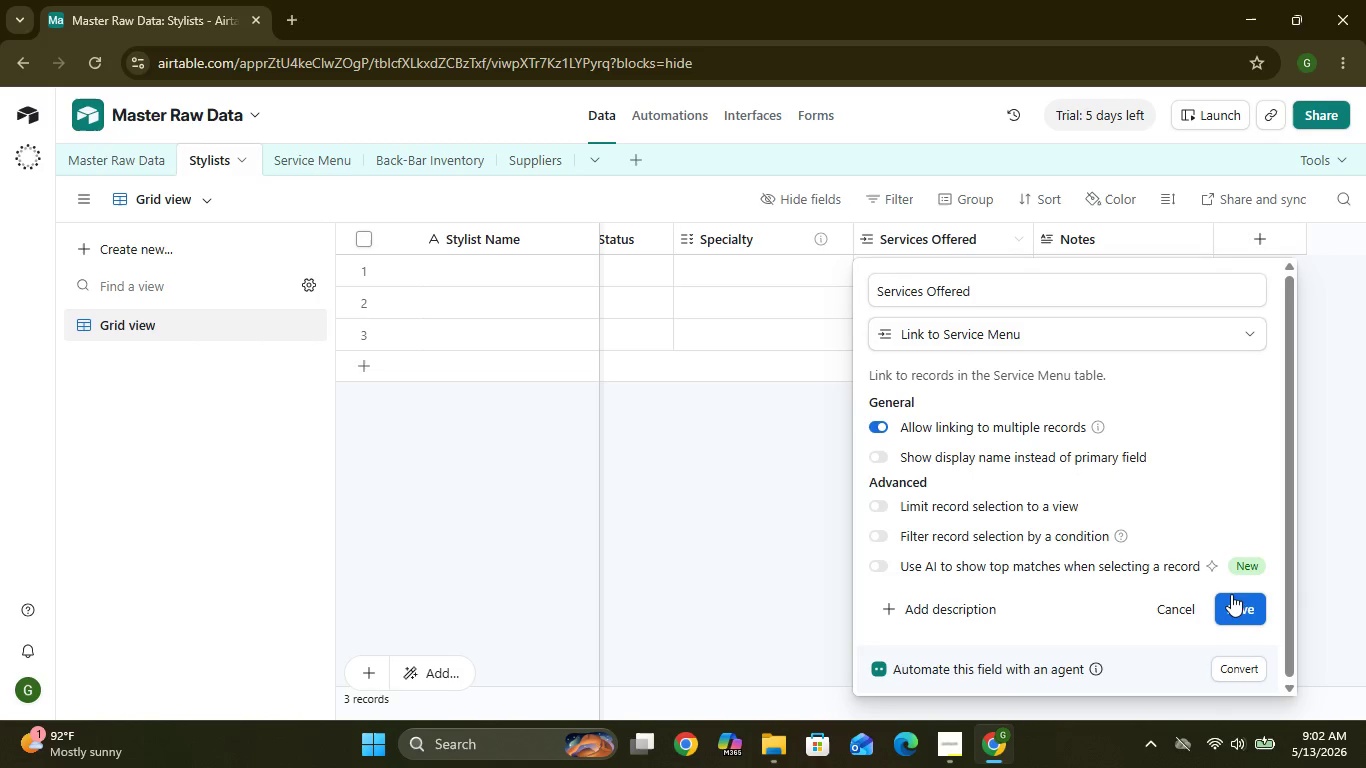 
left_click([1232, 604])
 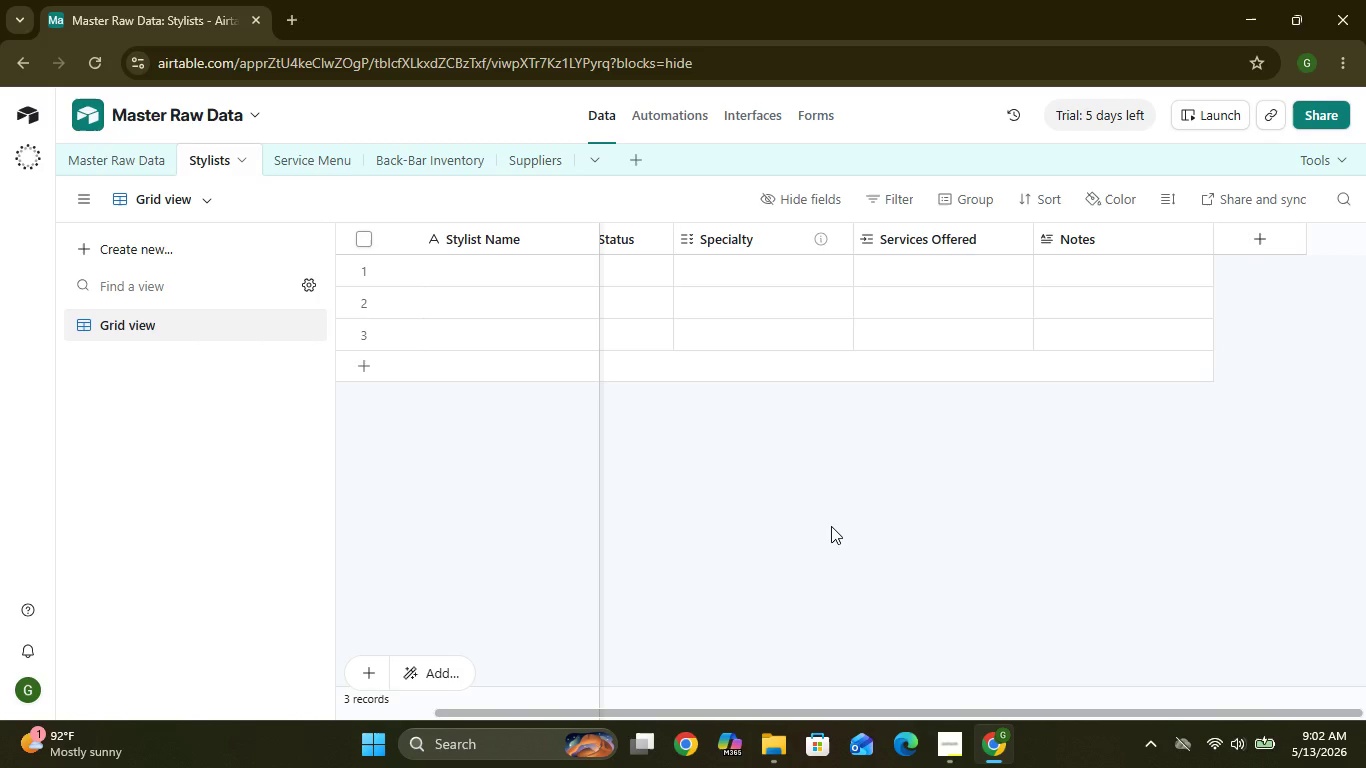 
wait(17.47)
 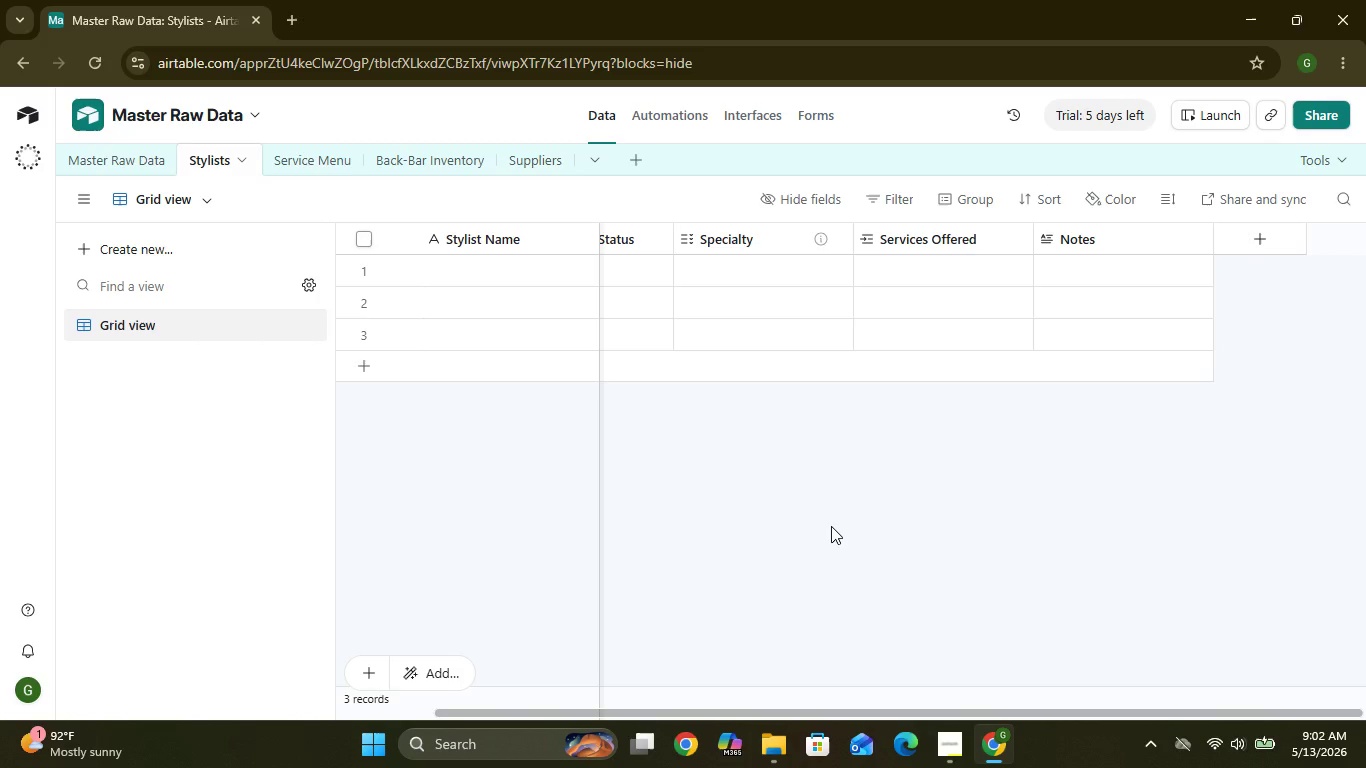 
left_click([953, 736])